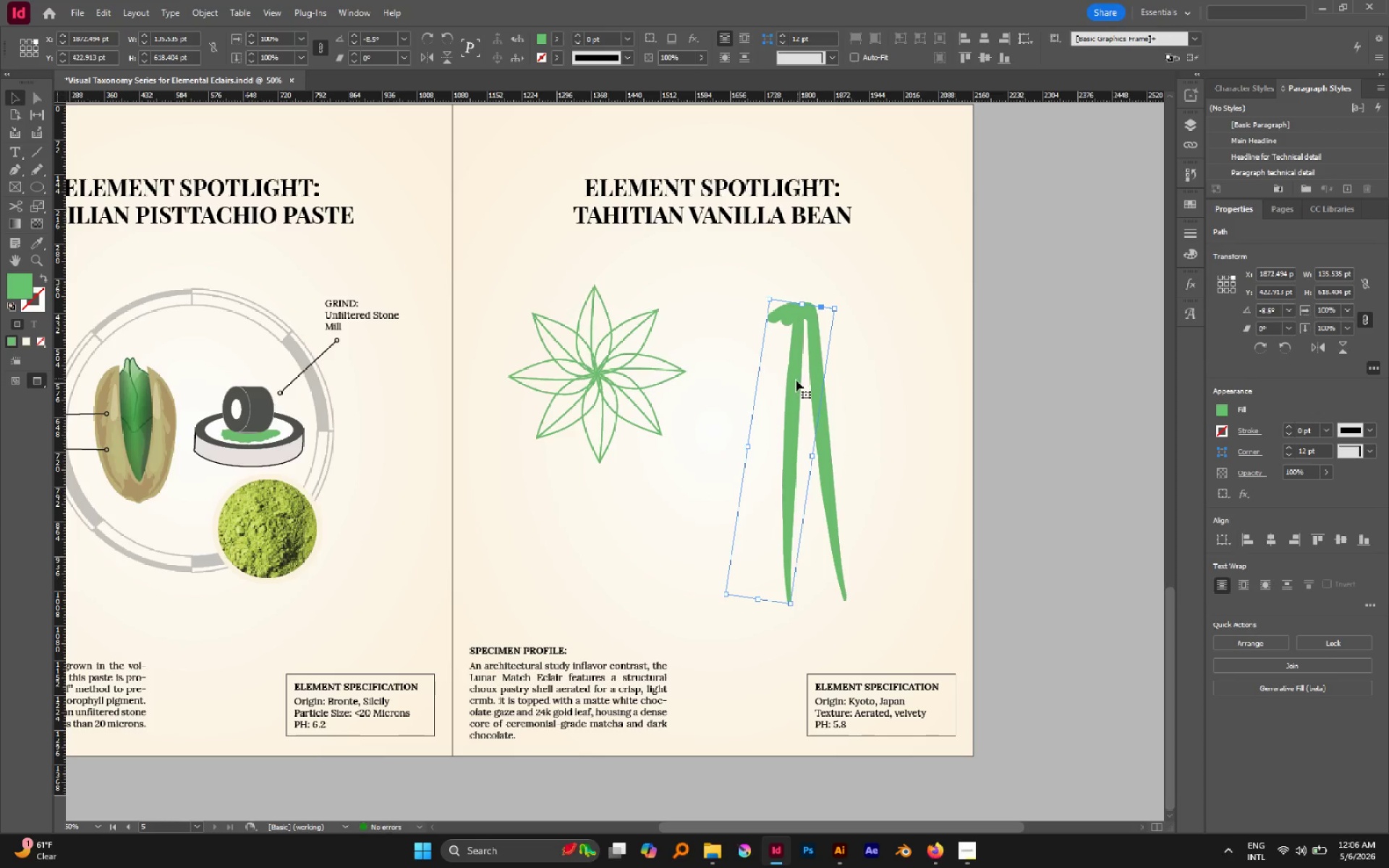 
left_click_drag(start_coordinate=[796, 380], to_coordinate=[817, 372])
 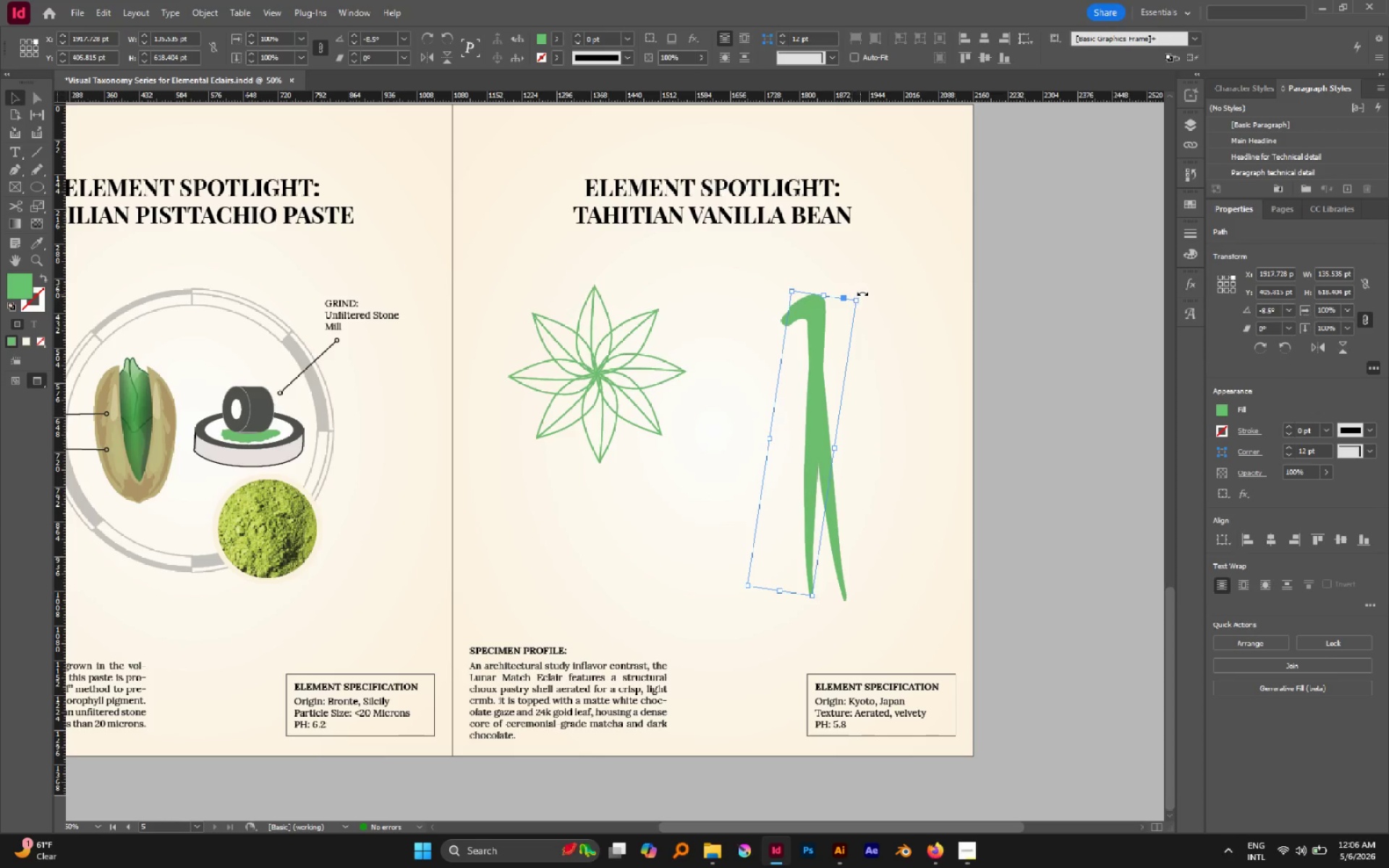 
left_click_drag(start_coordinate=[865, 293], to_coordinate=[889, 310])
 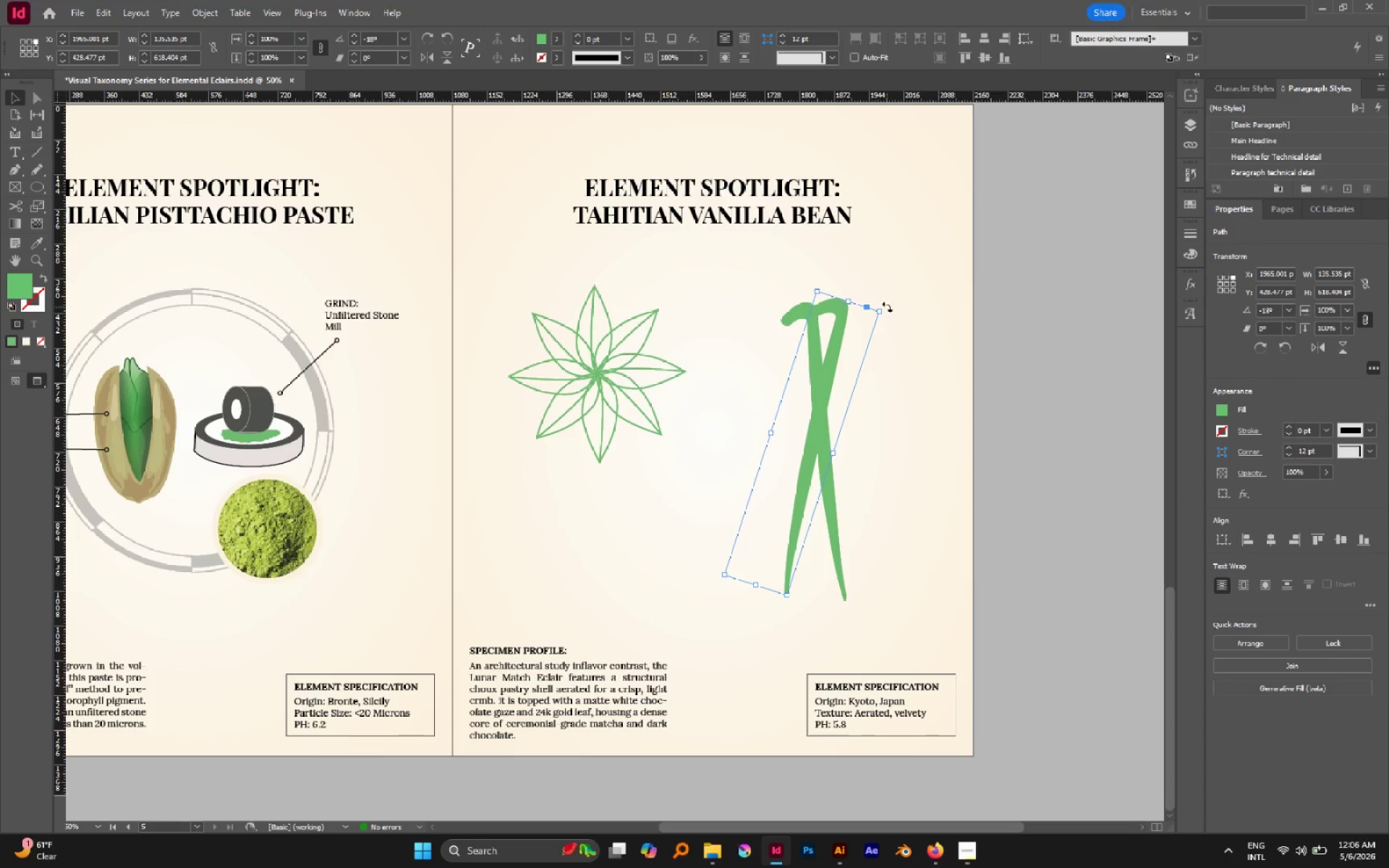 
left_click_drag(start_coordinate=[885, 307], to_coordinate=[899, 319])
 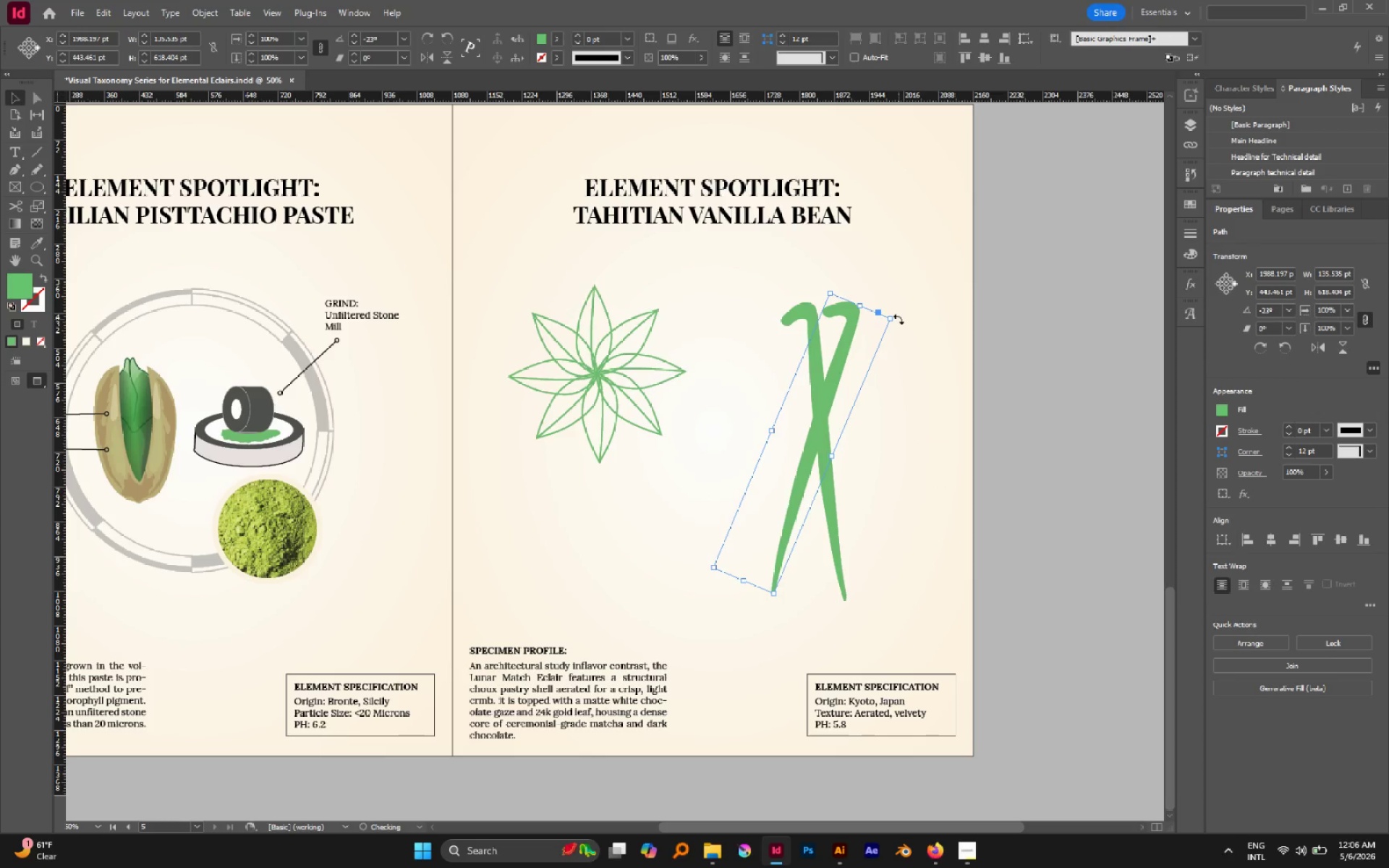 
left_click_drag(start_coordinate=[899, 319], to_coordinate=[907, 327])
 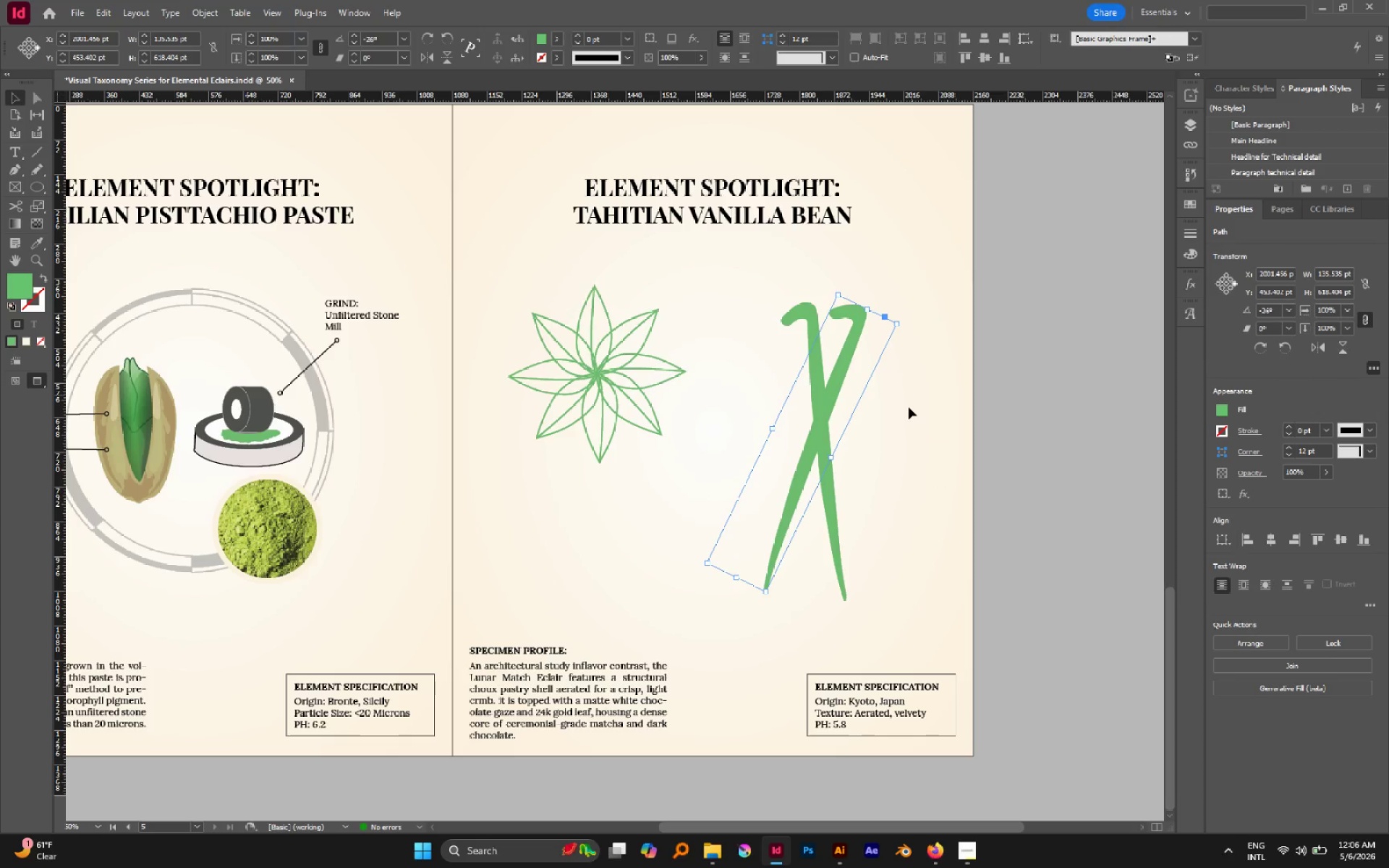 
left_click([888, 504])
 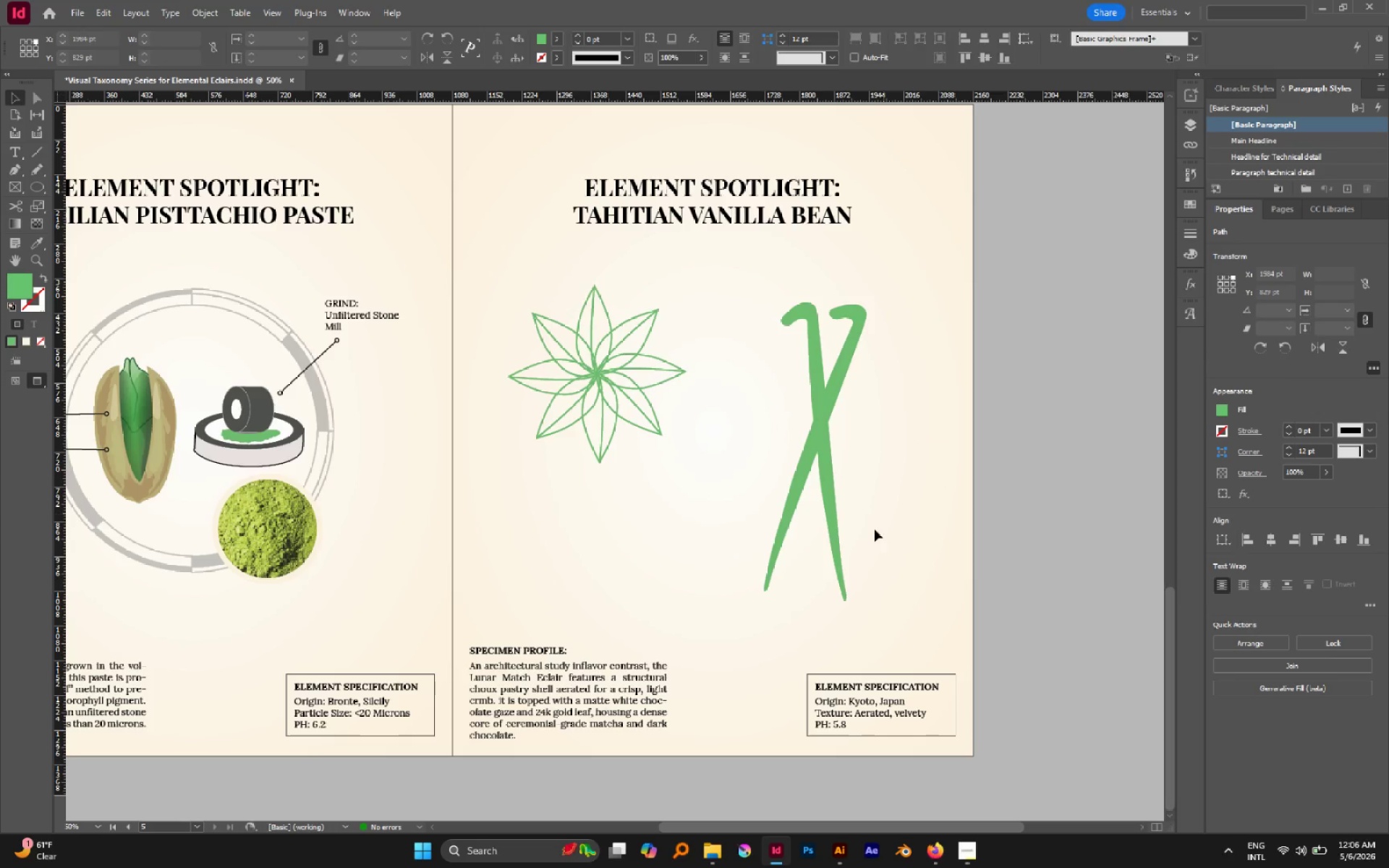 
key(A)
 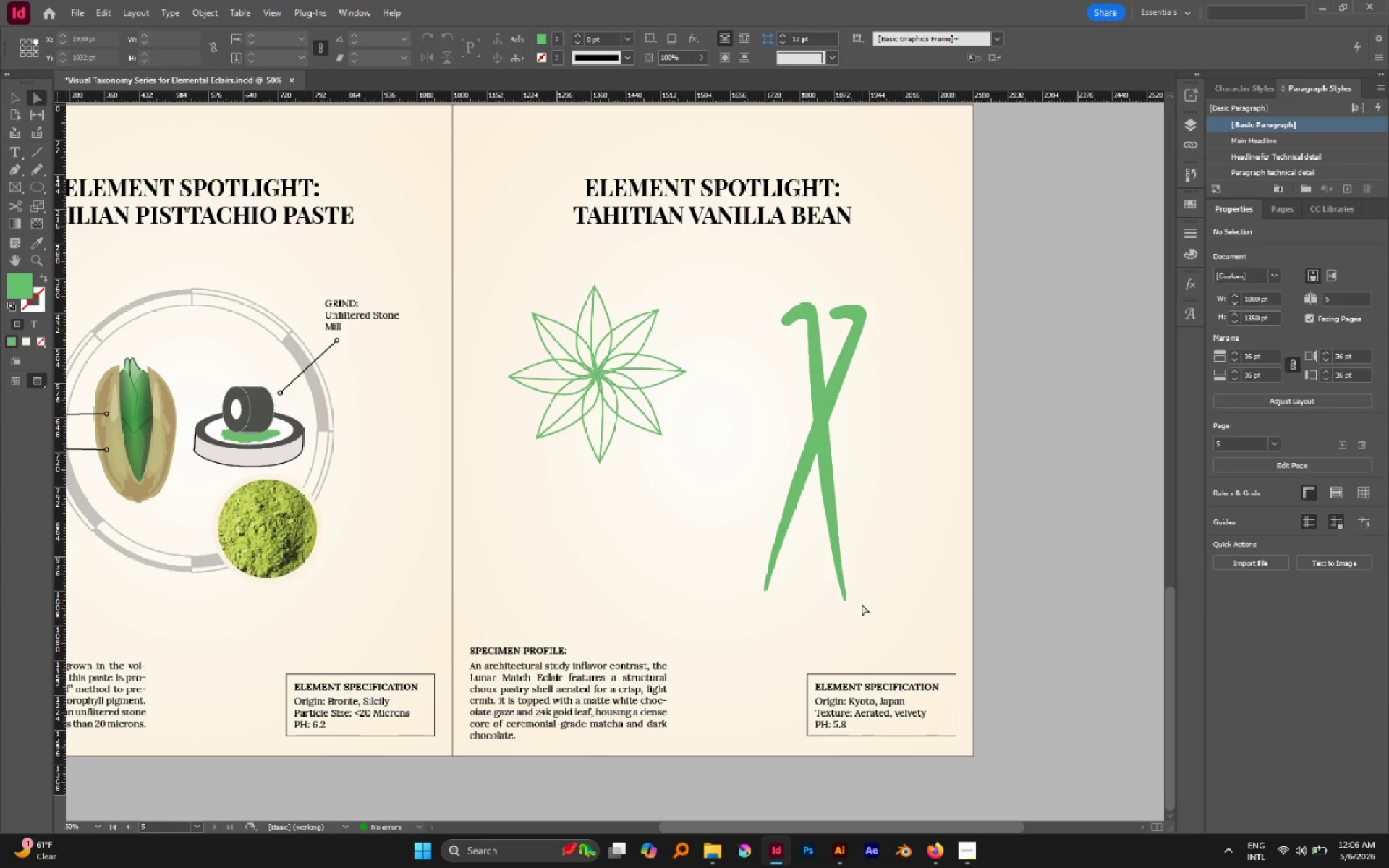 
left_click_drag(start_coordinate=[862, 604], to_coordinate=[824, 529])
 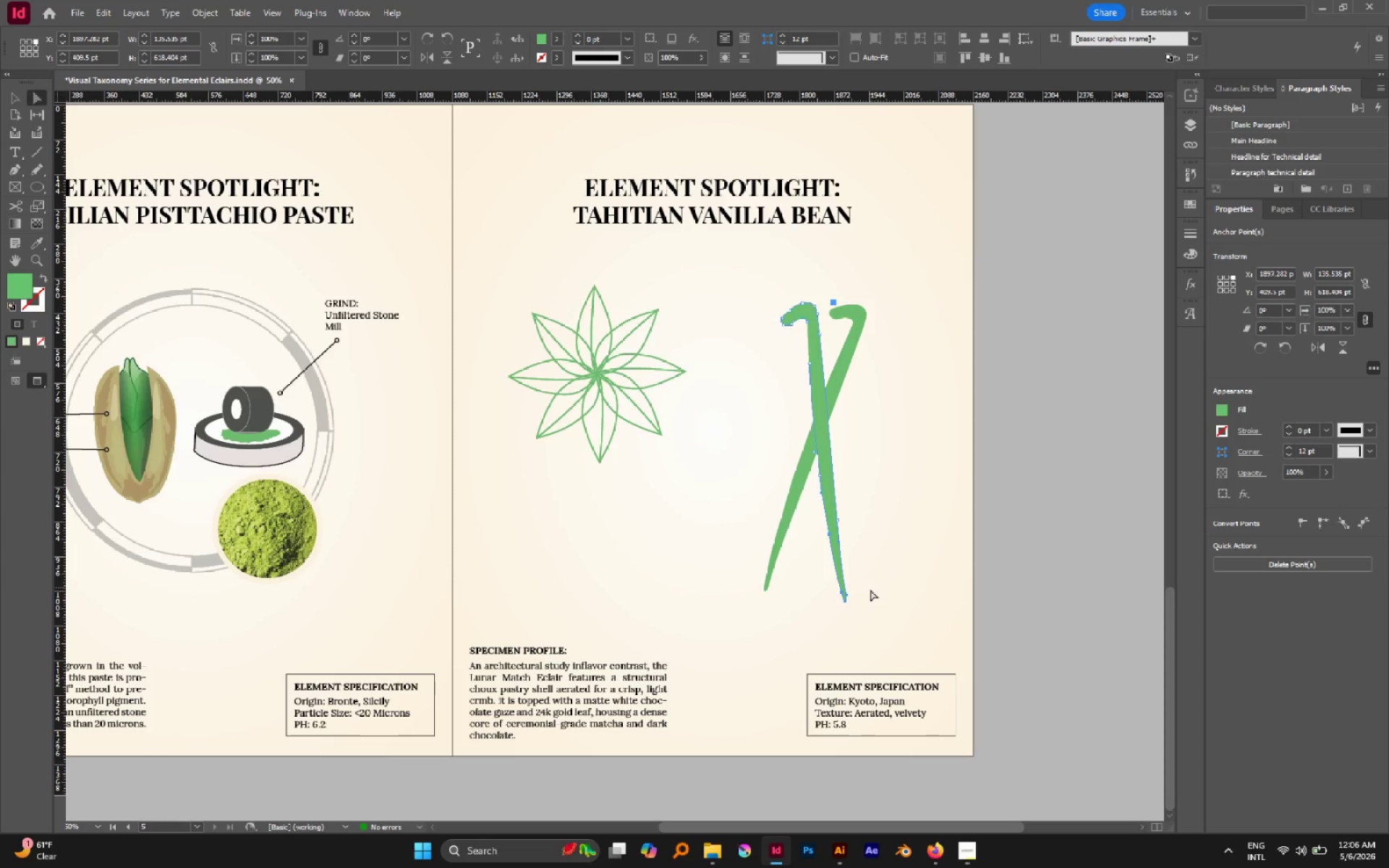 
left_click_drag(start_coordinate=[873, 603], to_coordinate=[810, 514])
 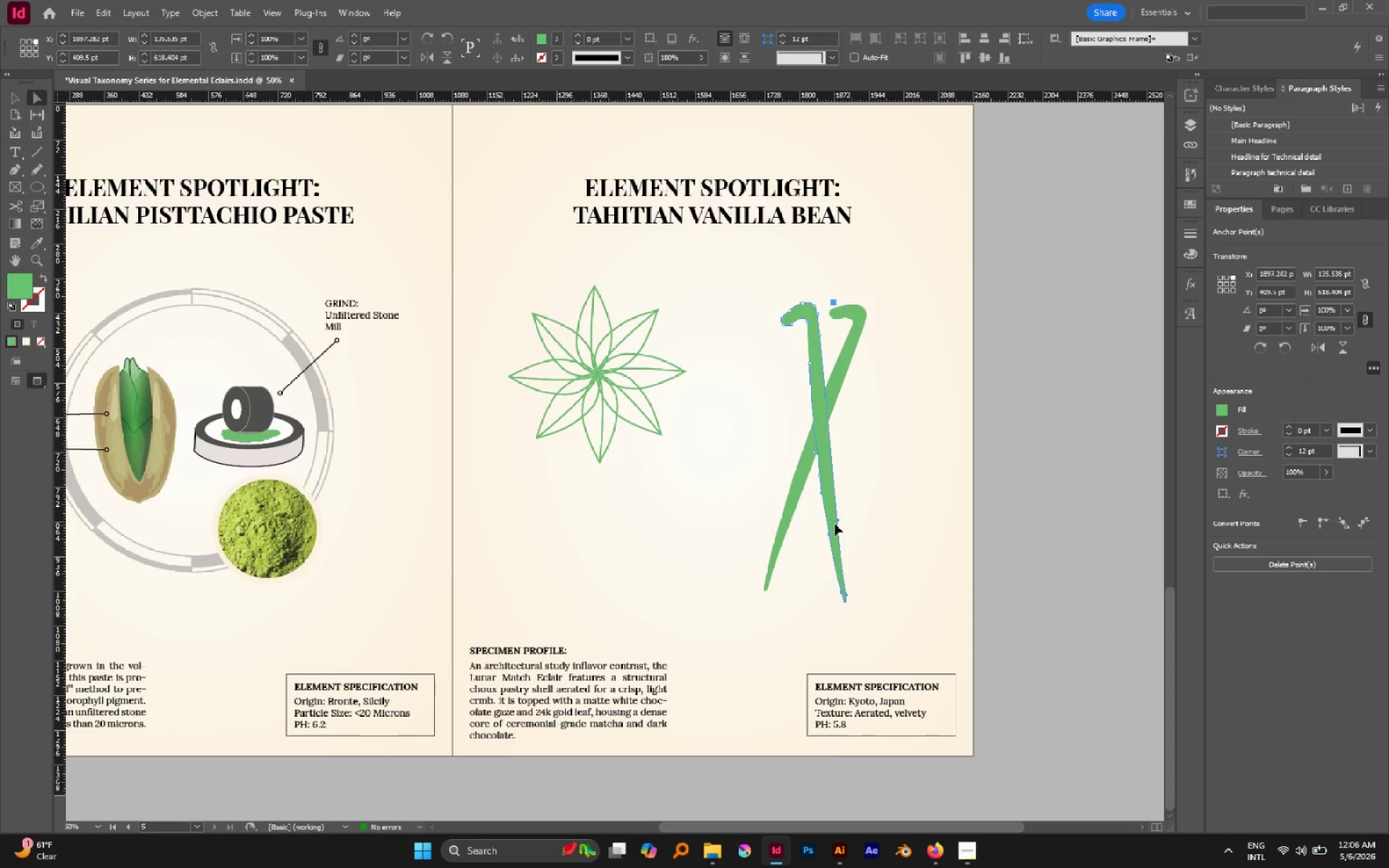 
left_click_drag(start_coordinate=[836, 520], to_coordinate=[822, 518])
 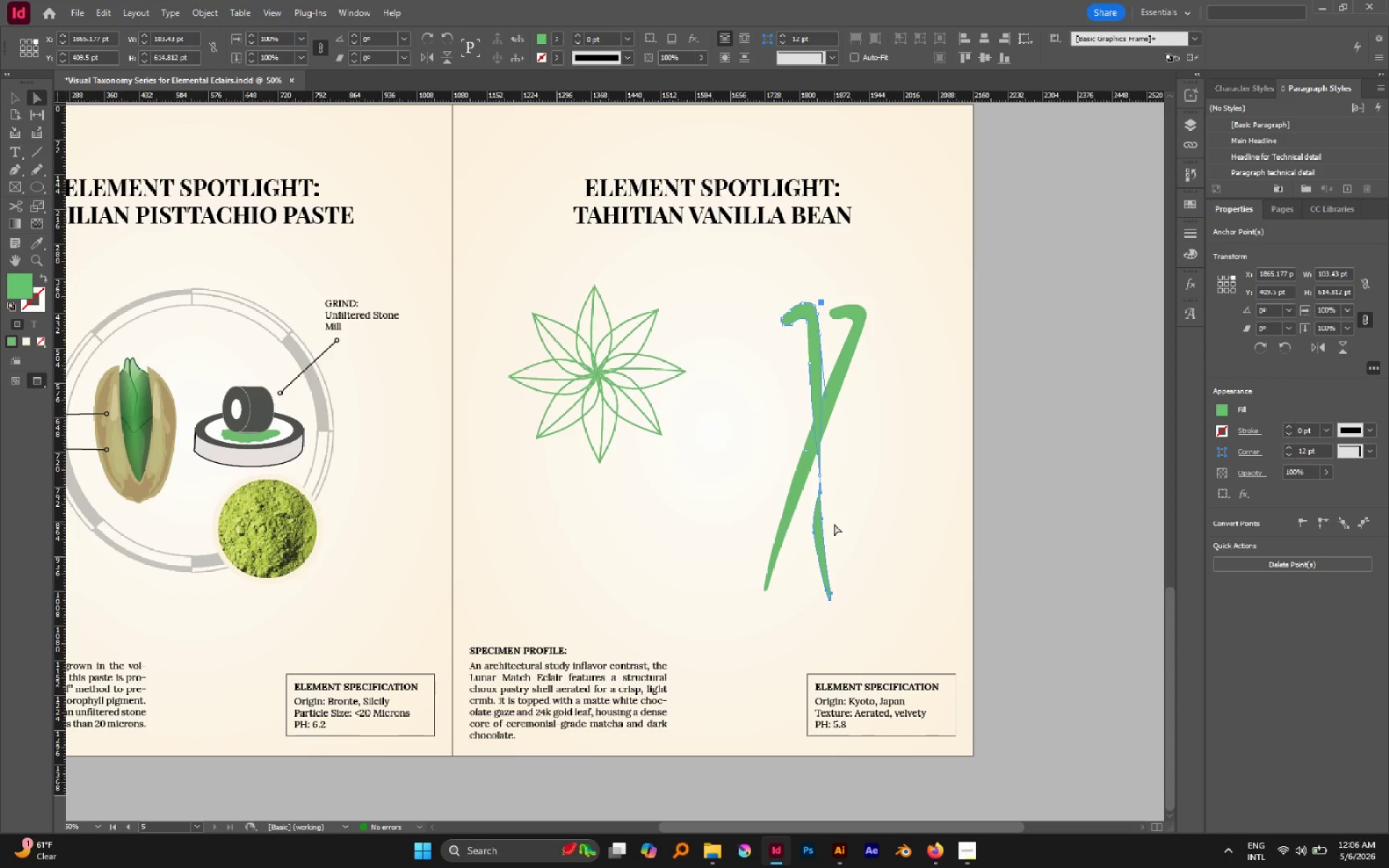 
key(Control+Z)
 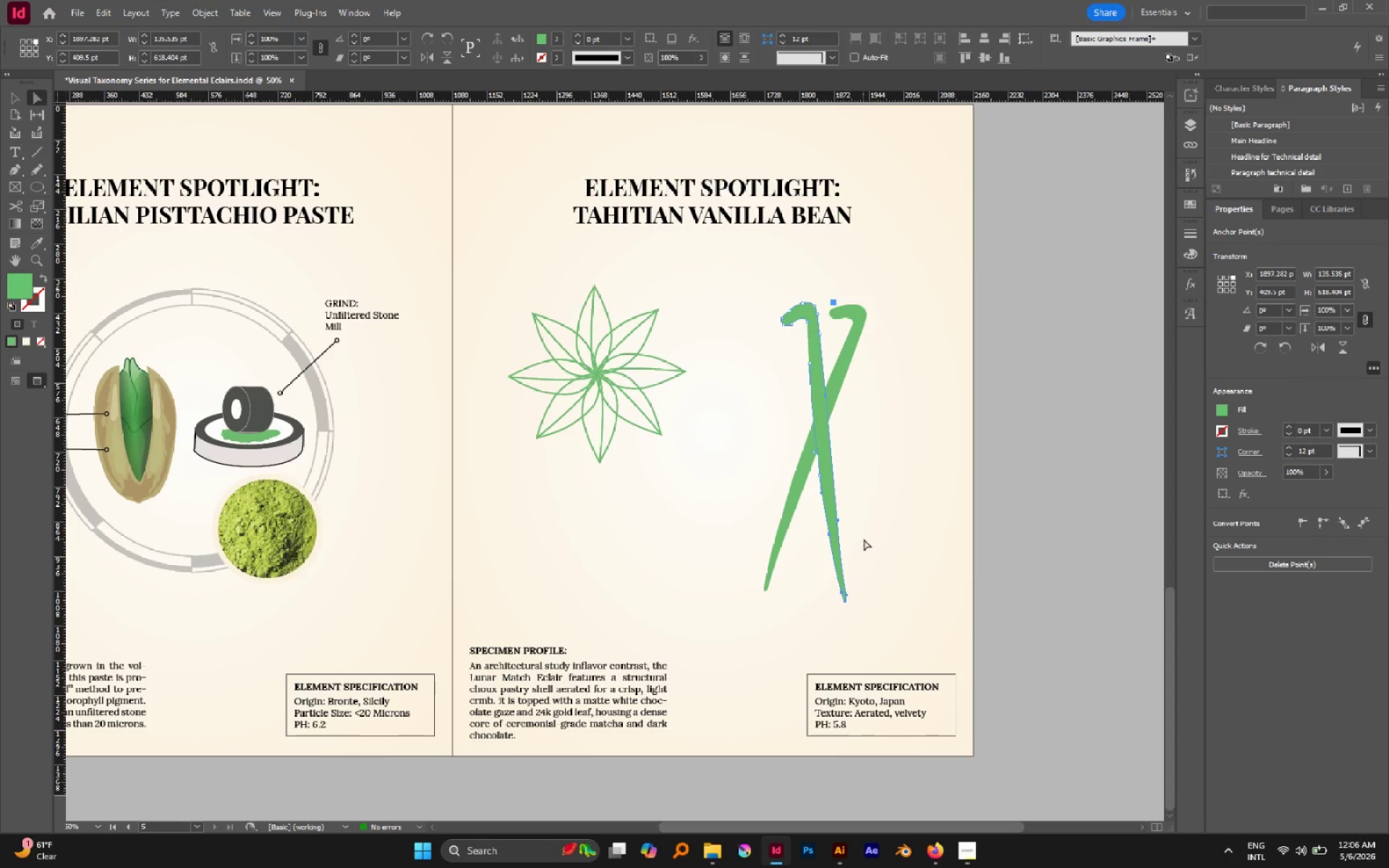 
key(R)
 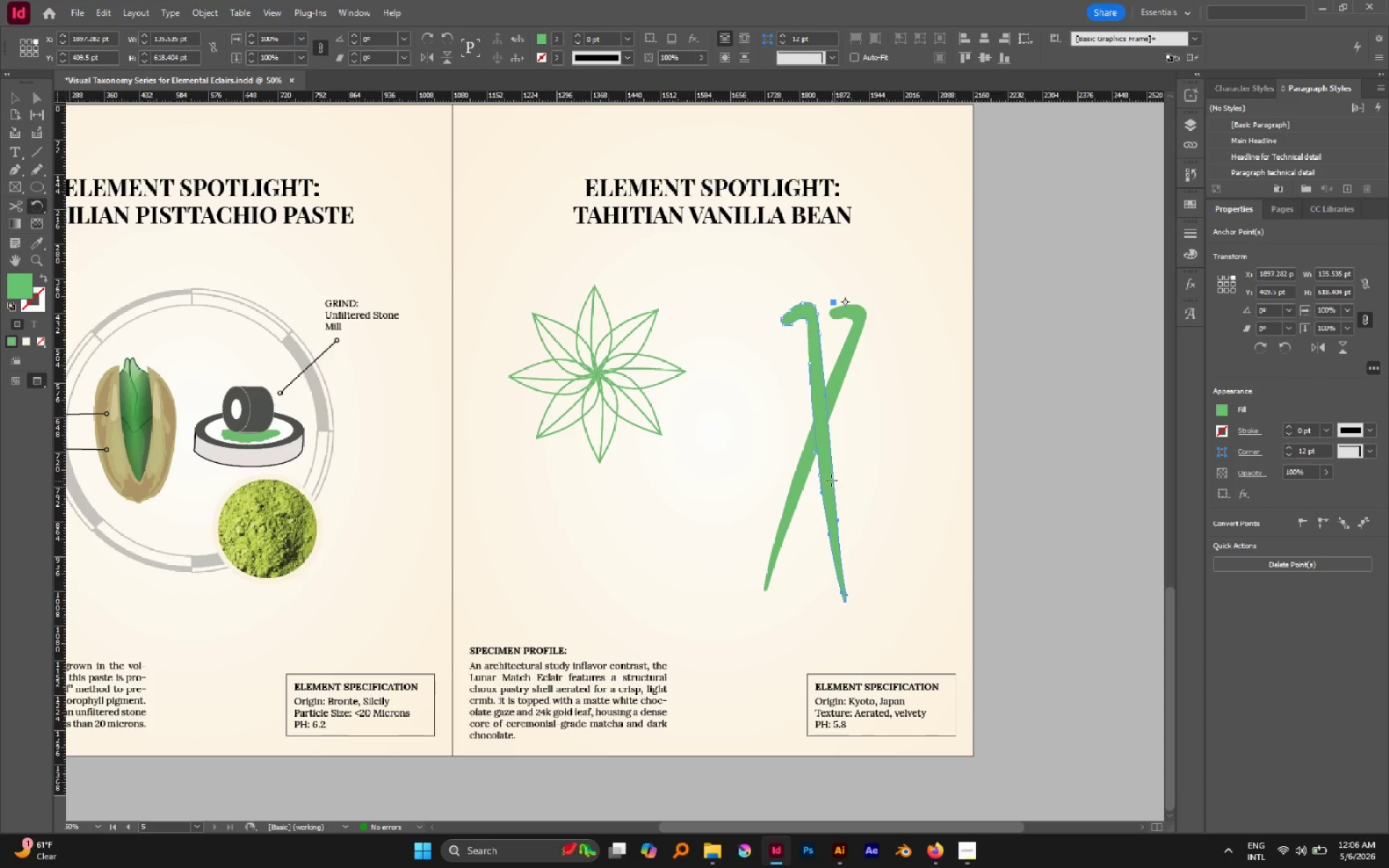 
left_click([828, 472])
 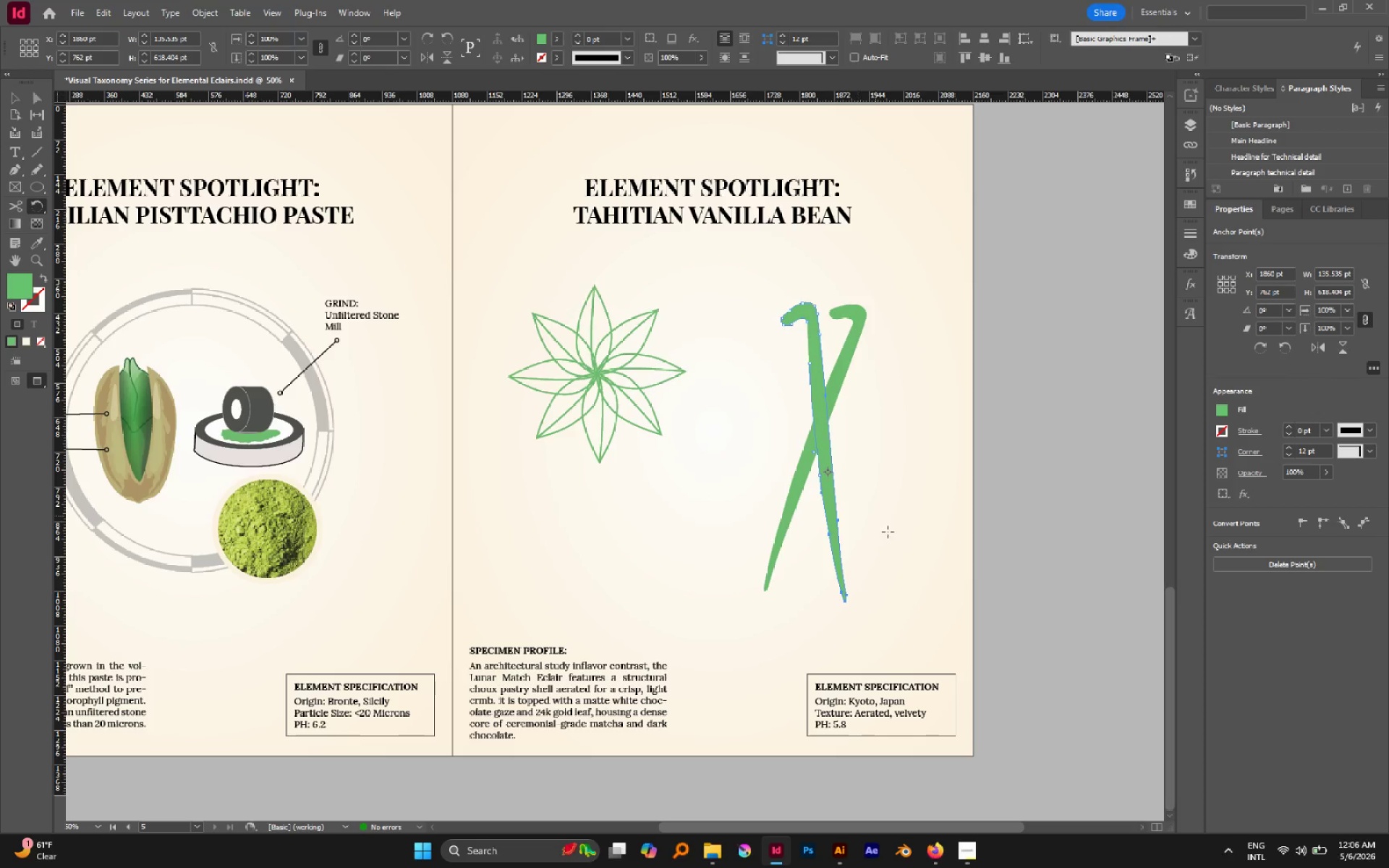 
left_click_drag(start_coordinate=[907, 573], to_coordinate=[902, 586])
 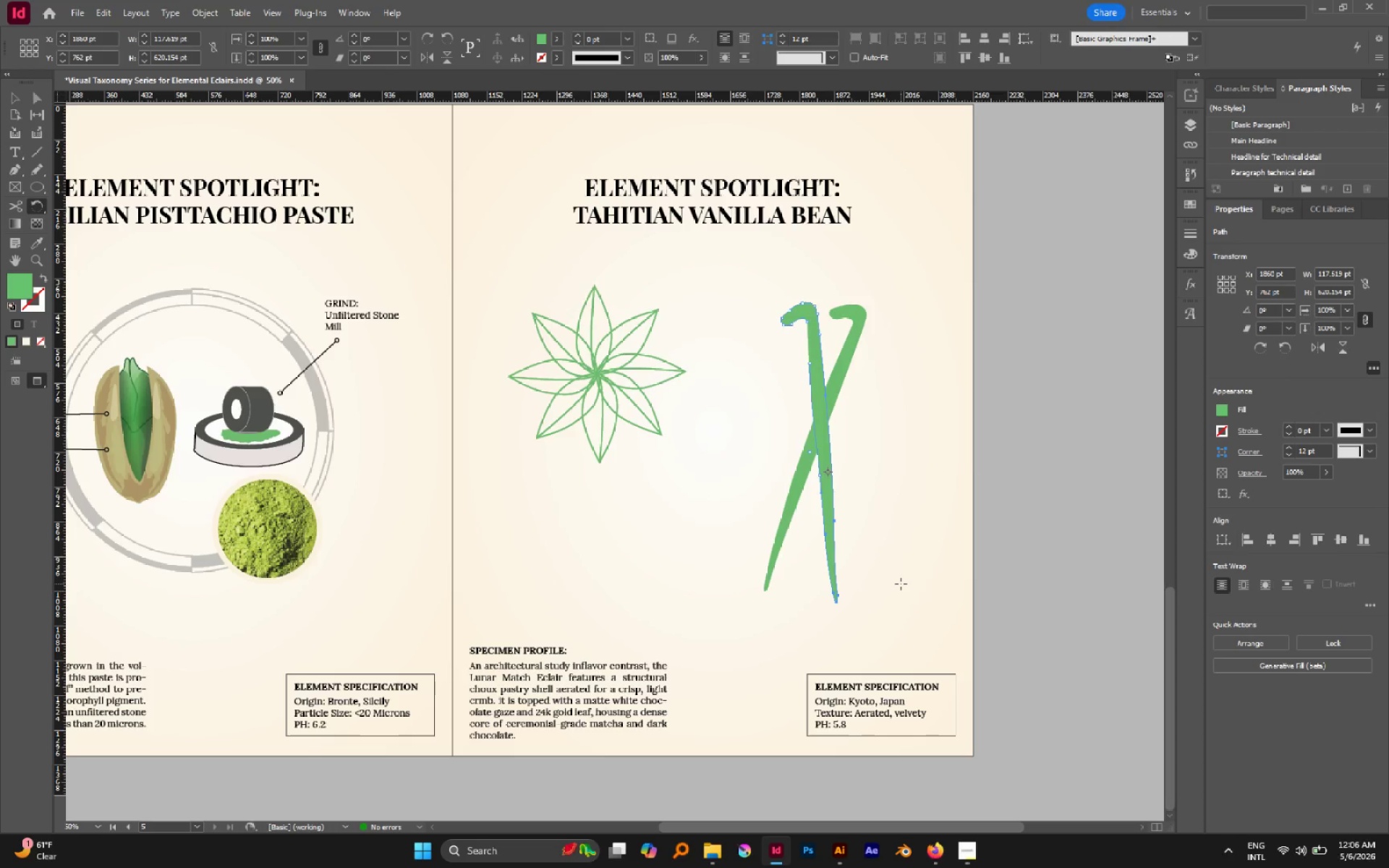 
left_click_drag(start_coordinate=[901, 584], to_coordinate=[891, 595])
 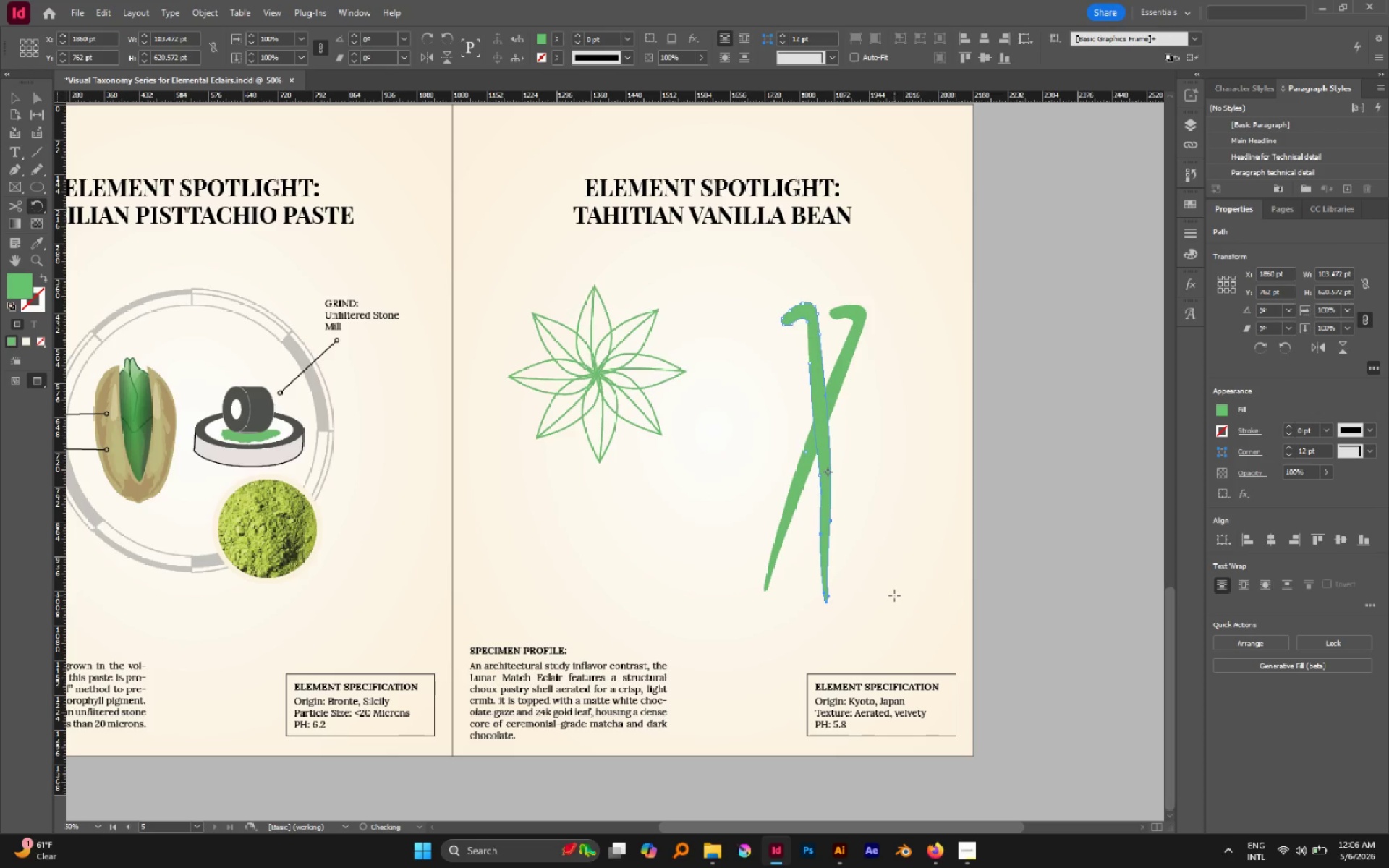 
key(A)
 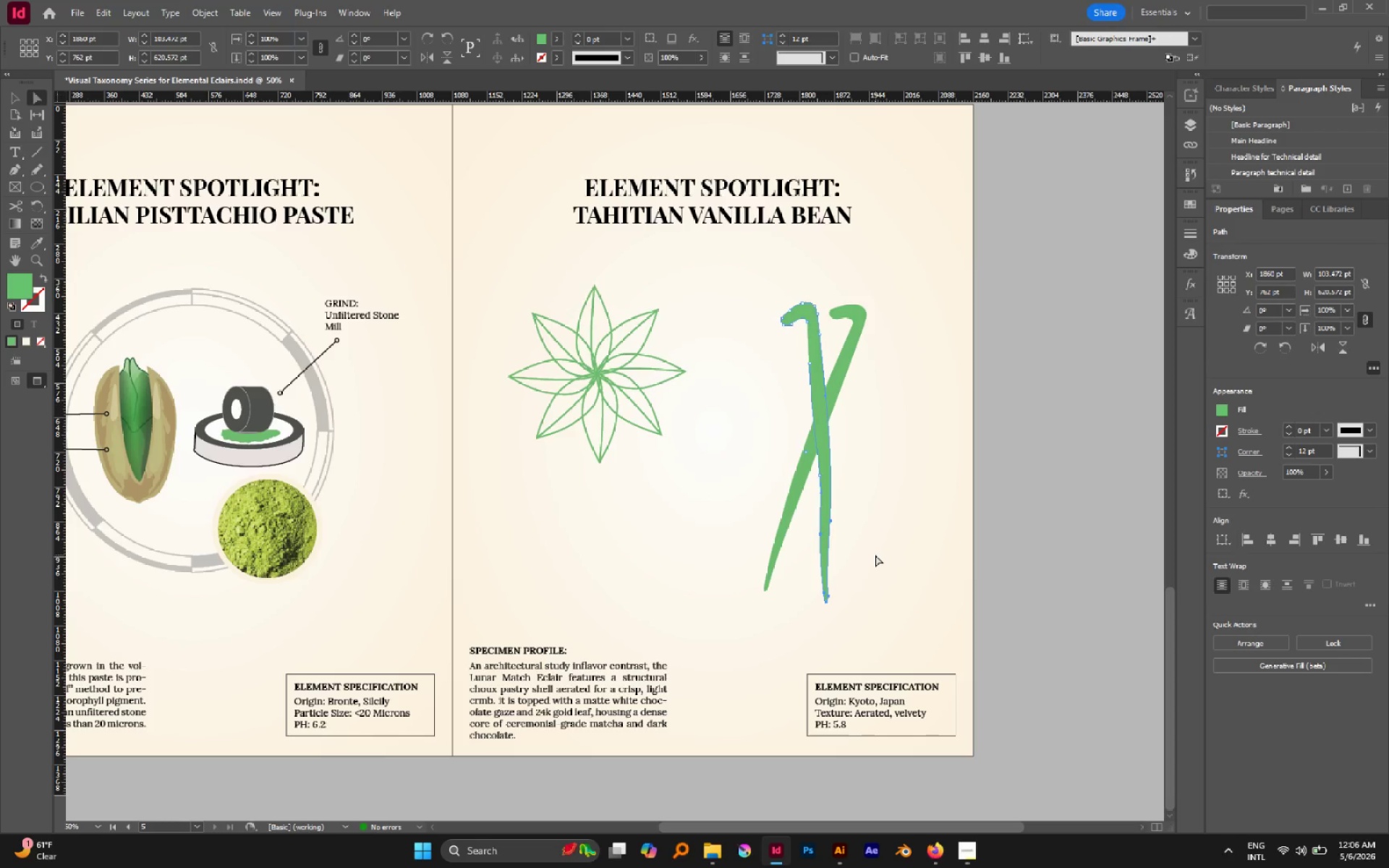 
left_click([875, 554])
 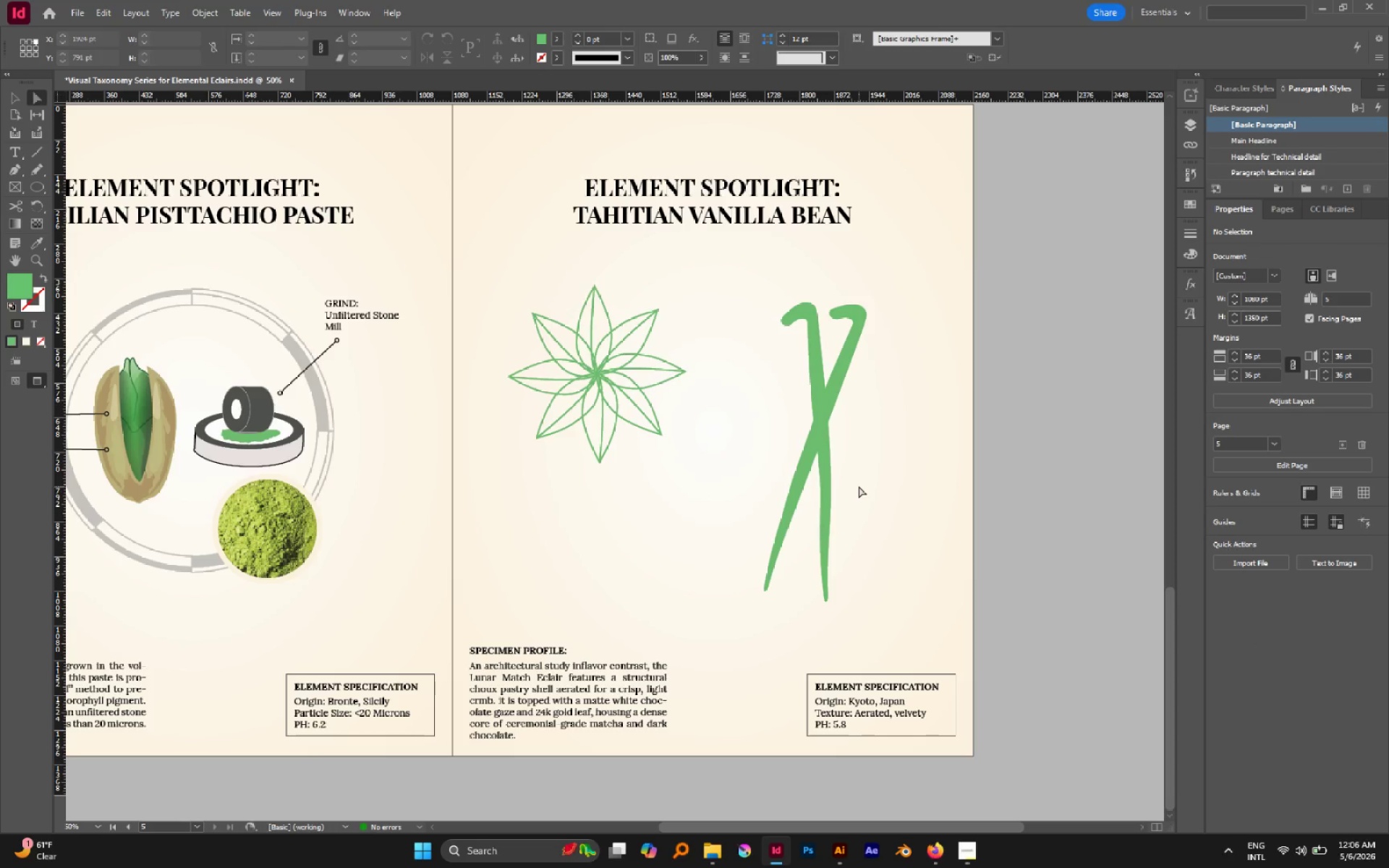 
key(V)
 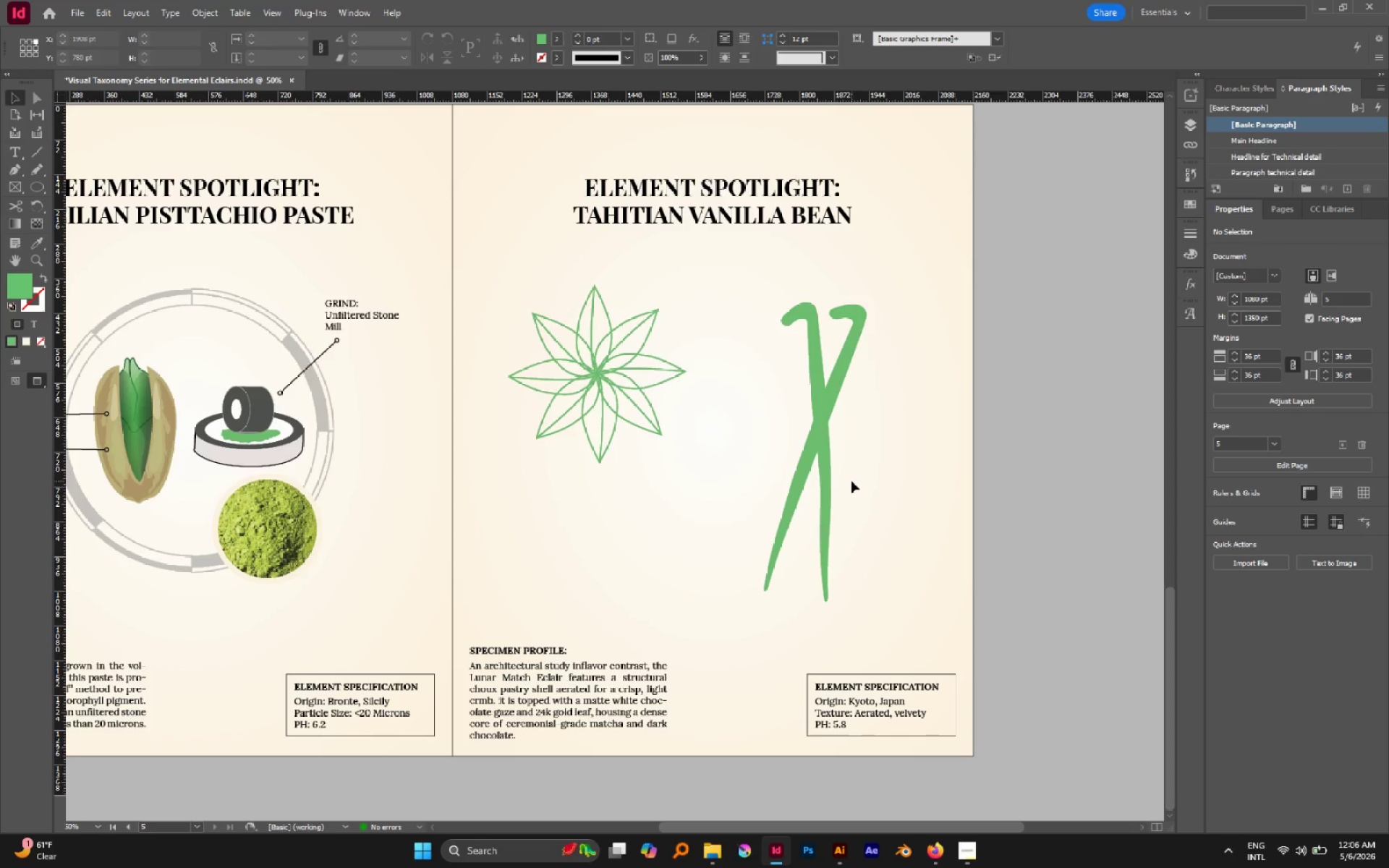 
left_click_drag(start_coordinate=[856, 482], to_coordinate=[791, 402])
 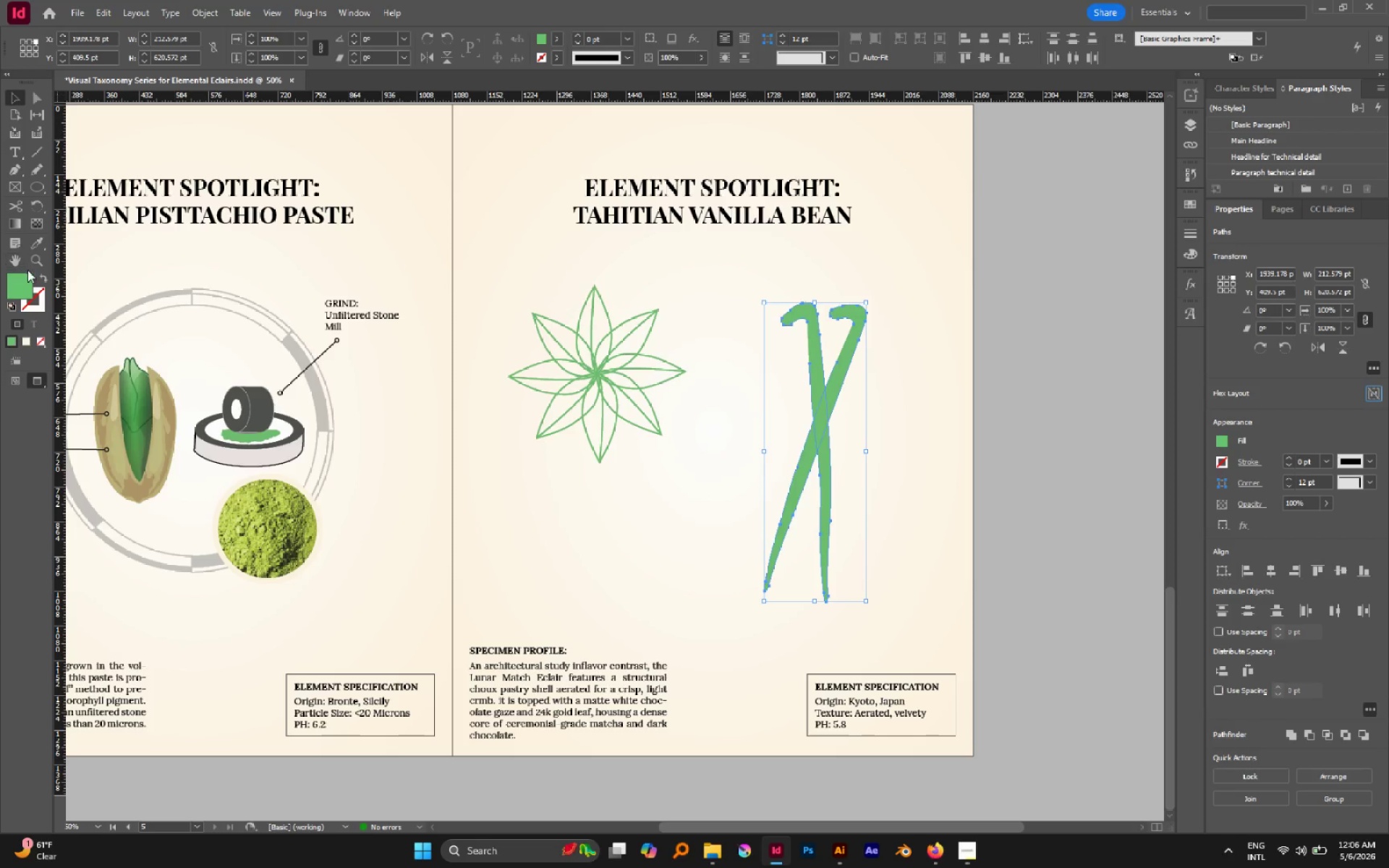 
double_click([21, 281])
 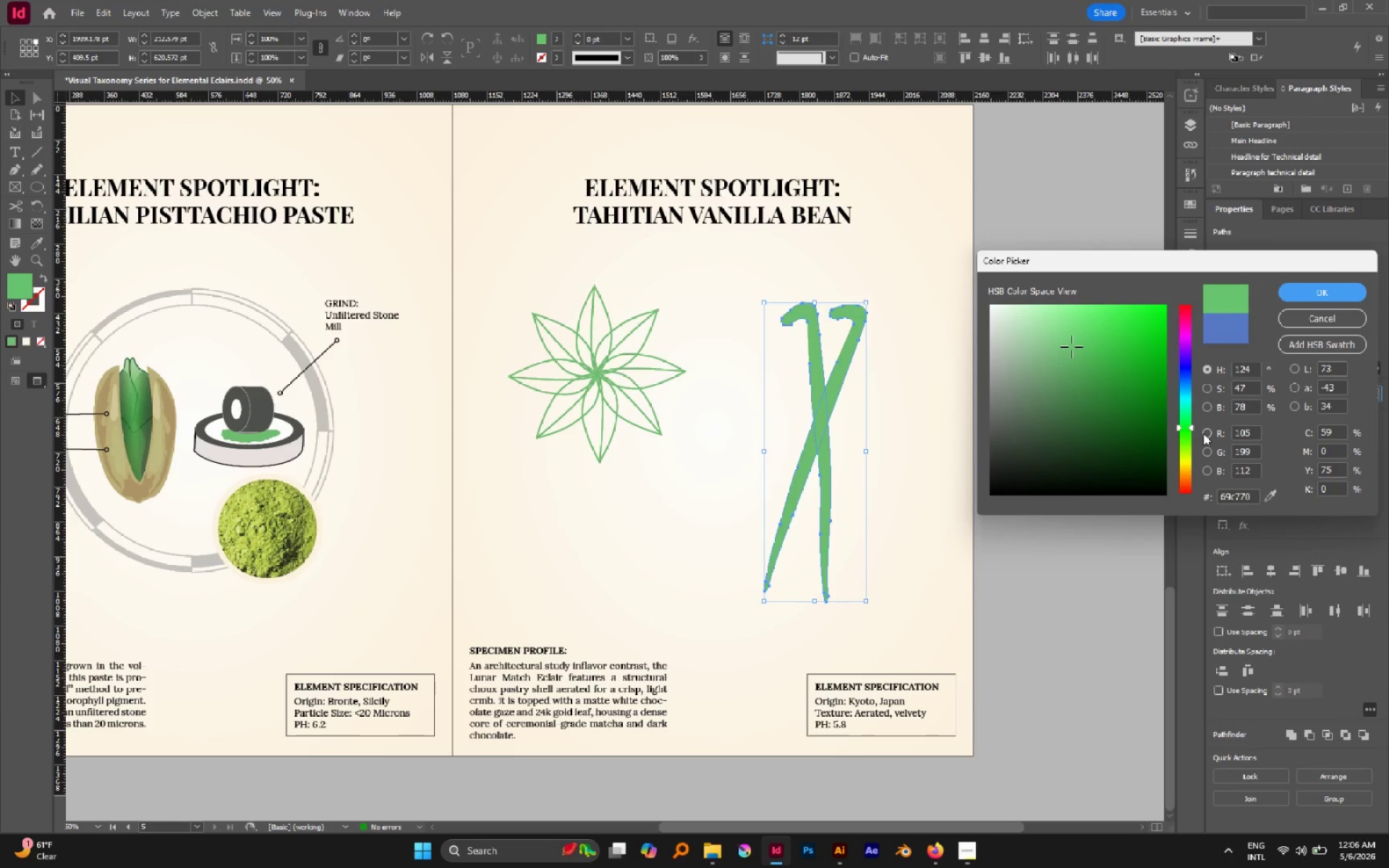 
left_click_drag(start_coordinate=[1194, 449], to_coordinate=[1197, 480])
 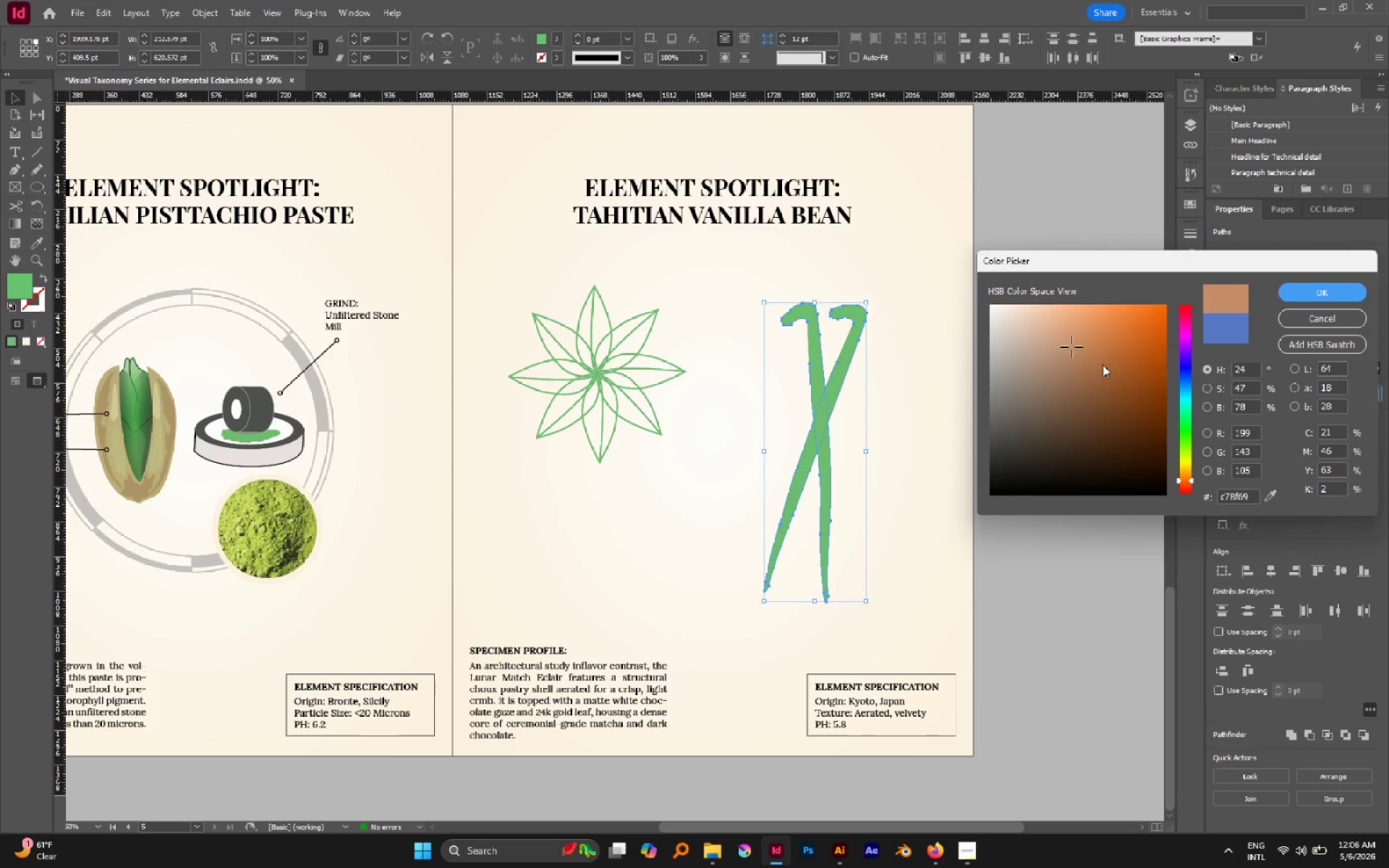 
left_click_drag(start_coordinate=[1101, 364], to_coordinate=[1136, 399])
 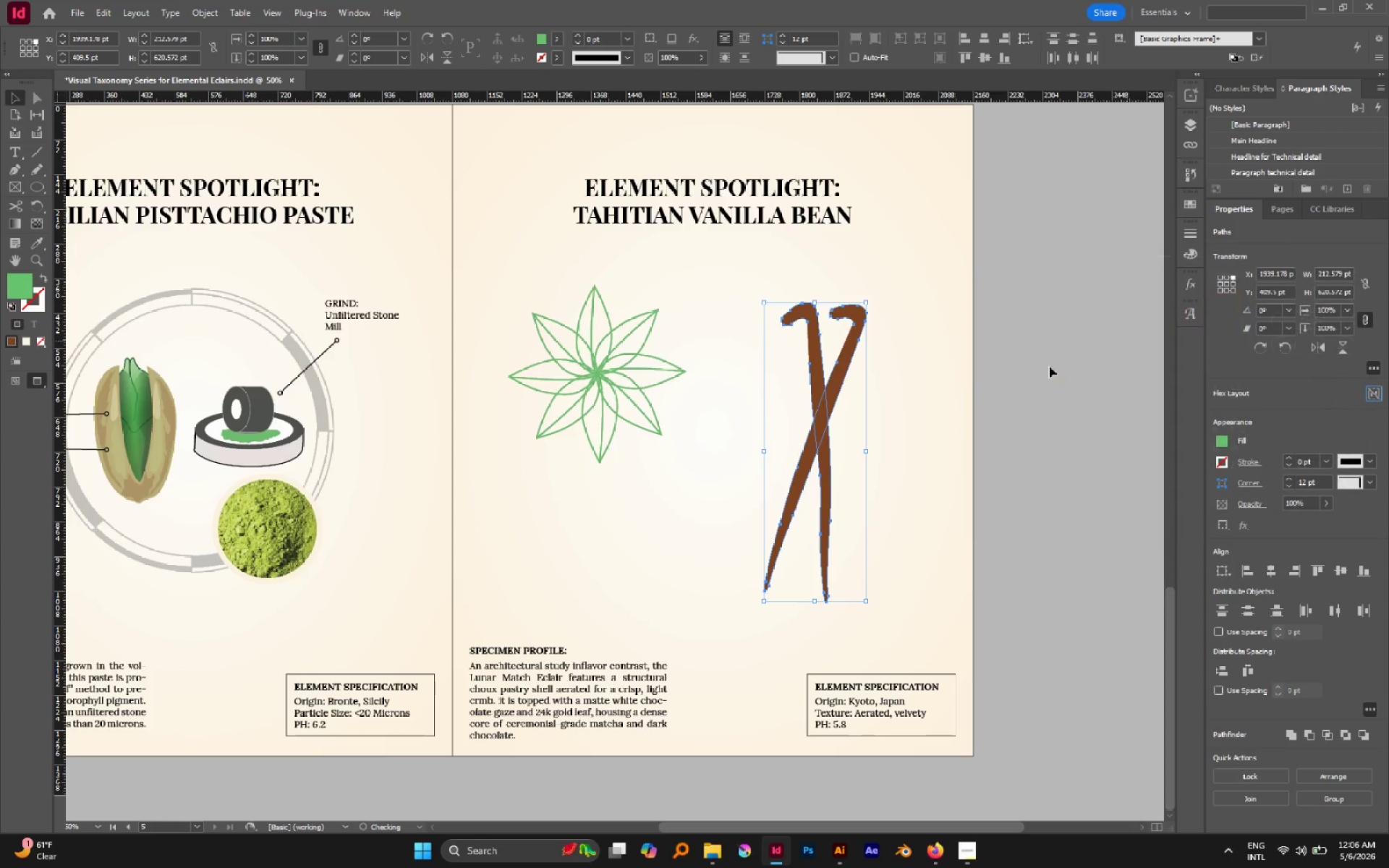 
left_click([944, 380])
 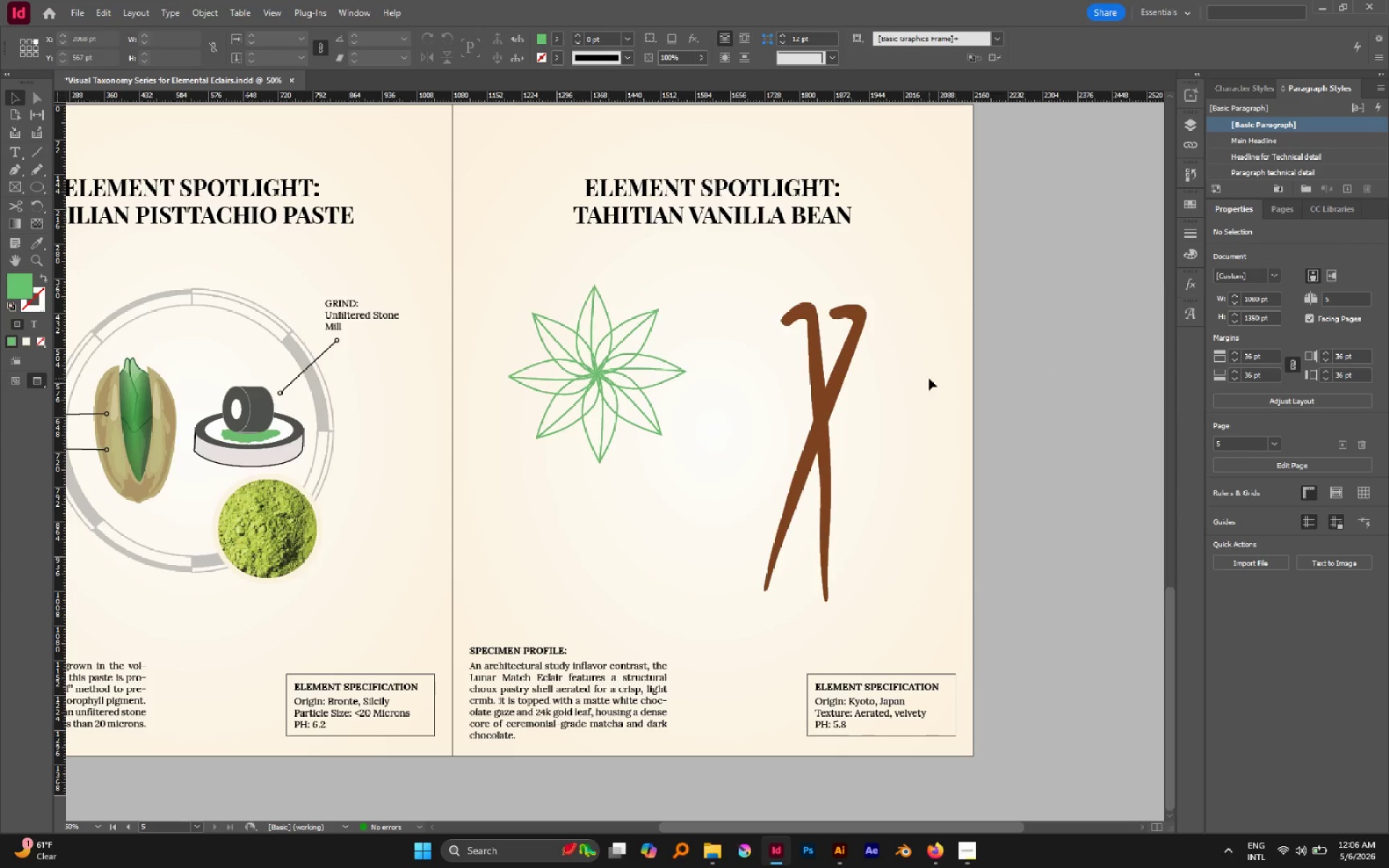 
hold_key(key=AltLeft, duration=0.65)
 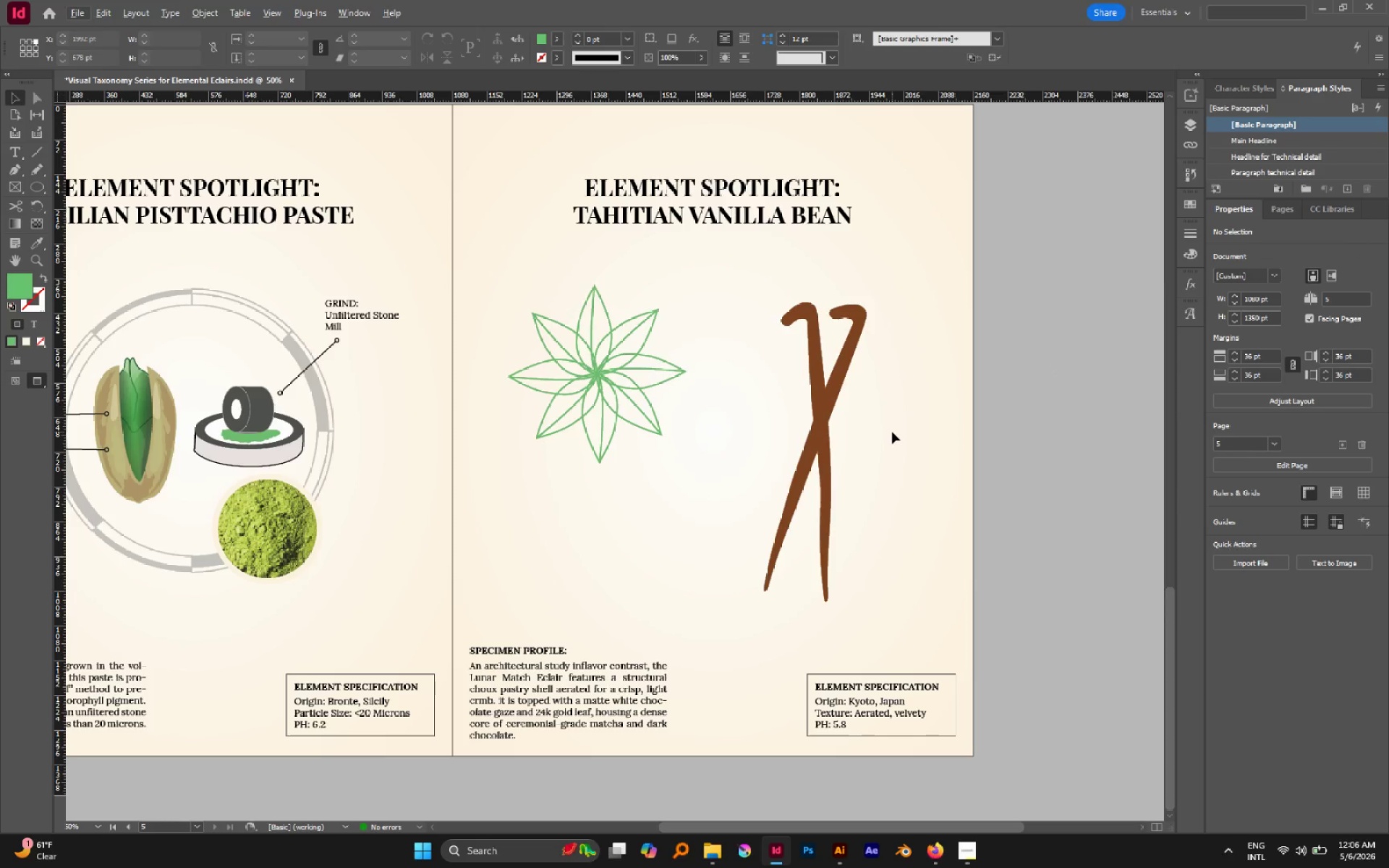 
left_click_drag(start_coordinate=[892, 432], to_coordinate=[791, 366])
 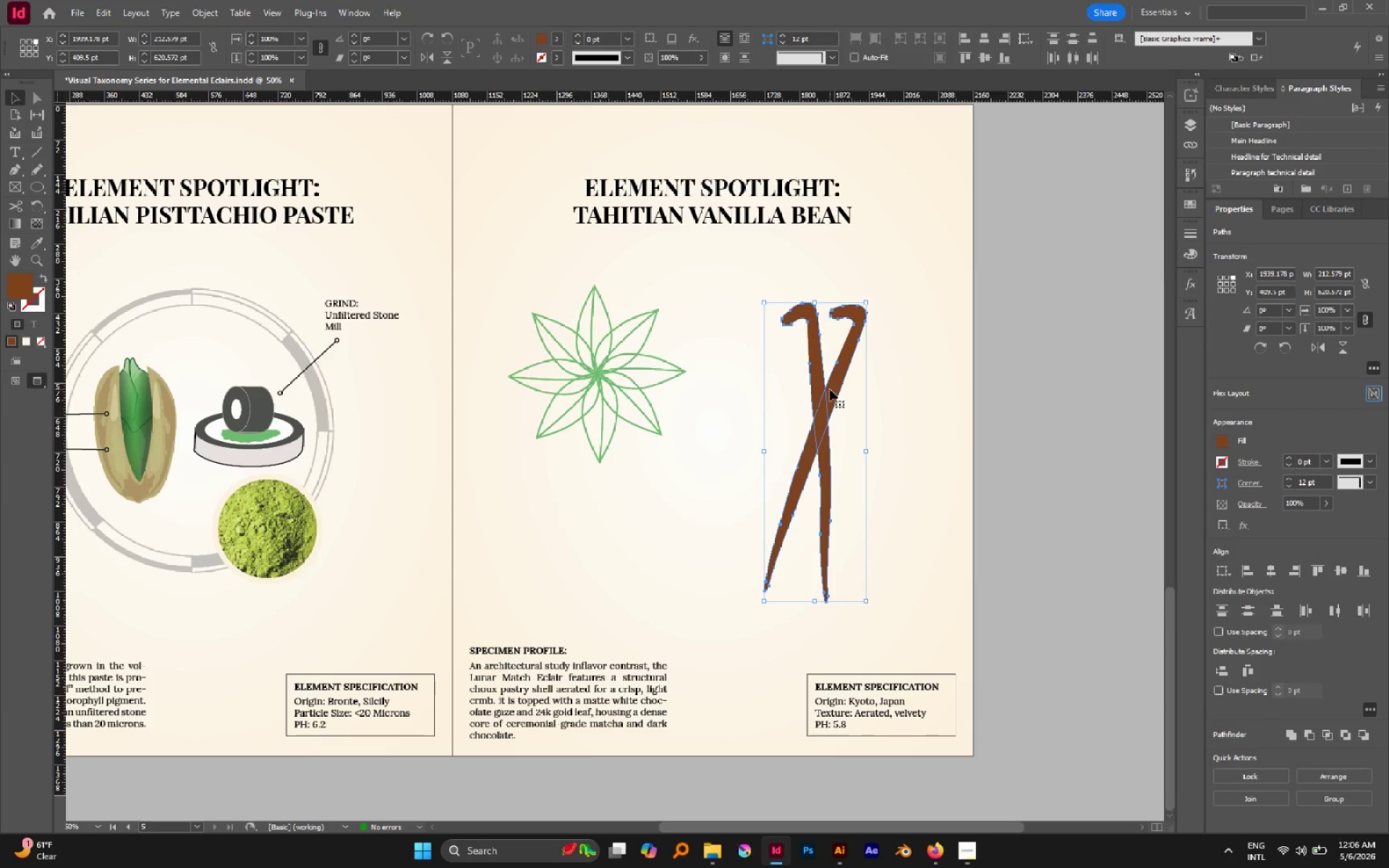 
left_click_drag(start_coordinate=[833, 393], to_coordinate=[758, 385])
 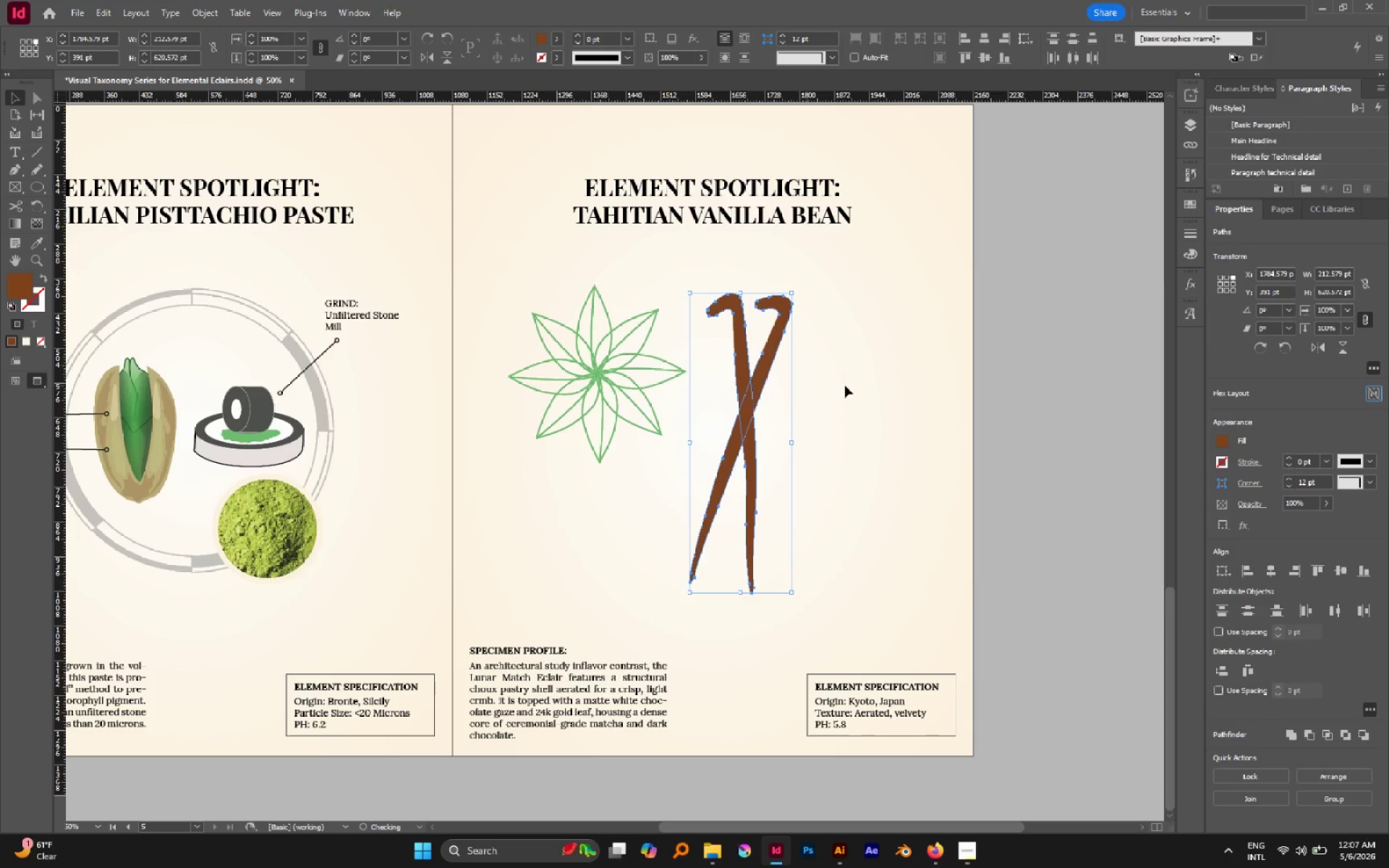 
left_click([862, 386])
 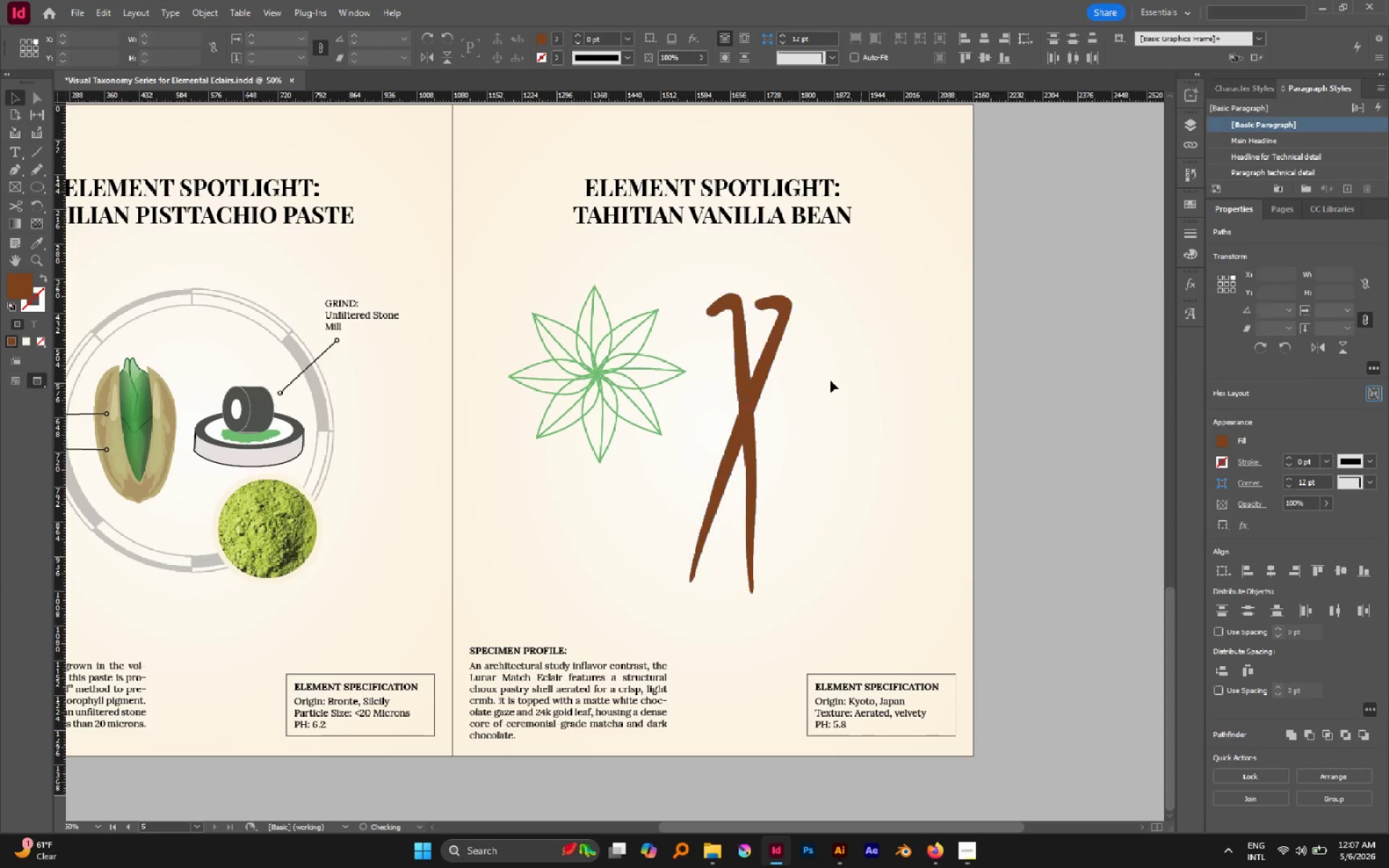 
hold_key(key=AltLeft, duration=0.52)
scroll: coordinate [727, 469], scroll_direction: down, amount: 6.0
 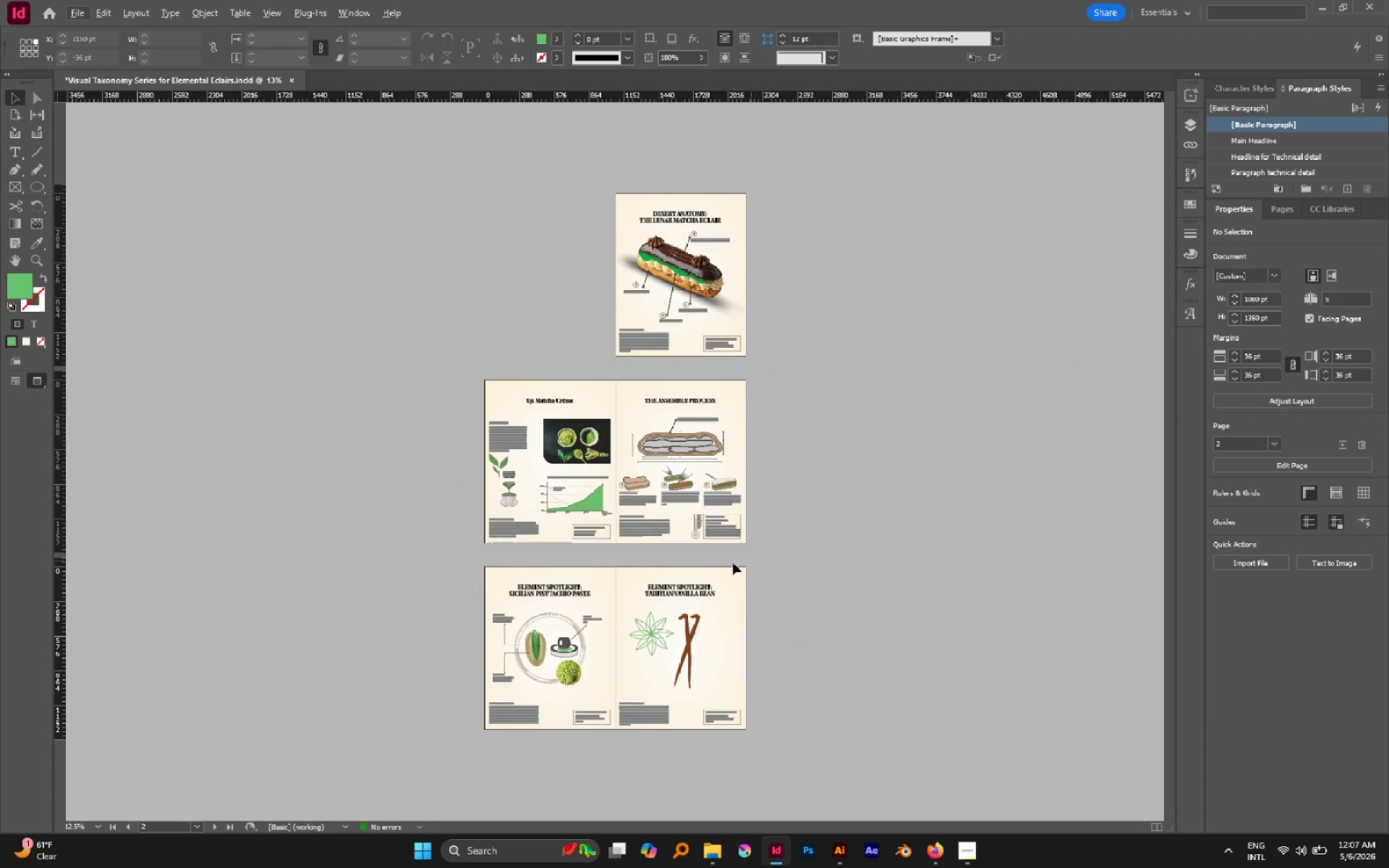 
hold_key(key=AltLeft, duration=0.58)
 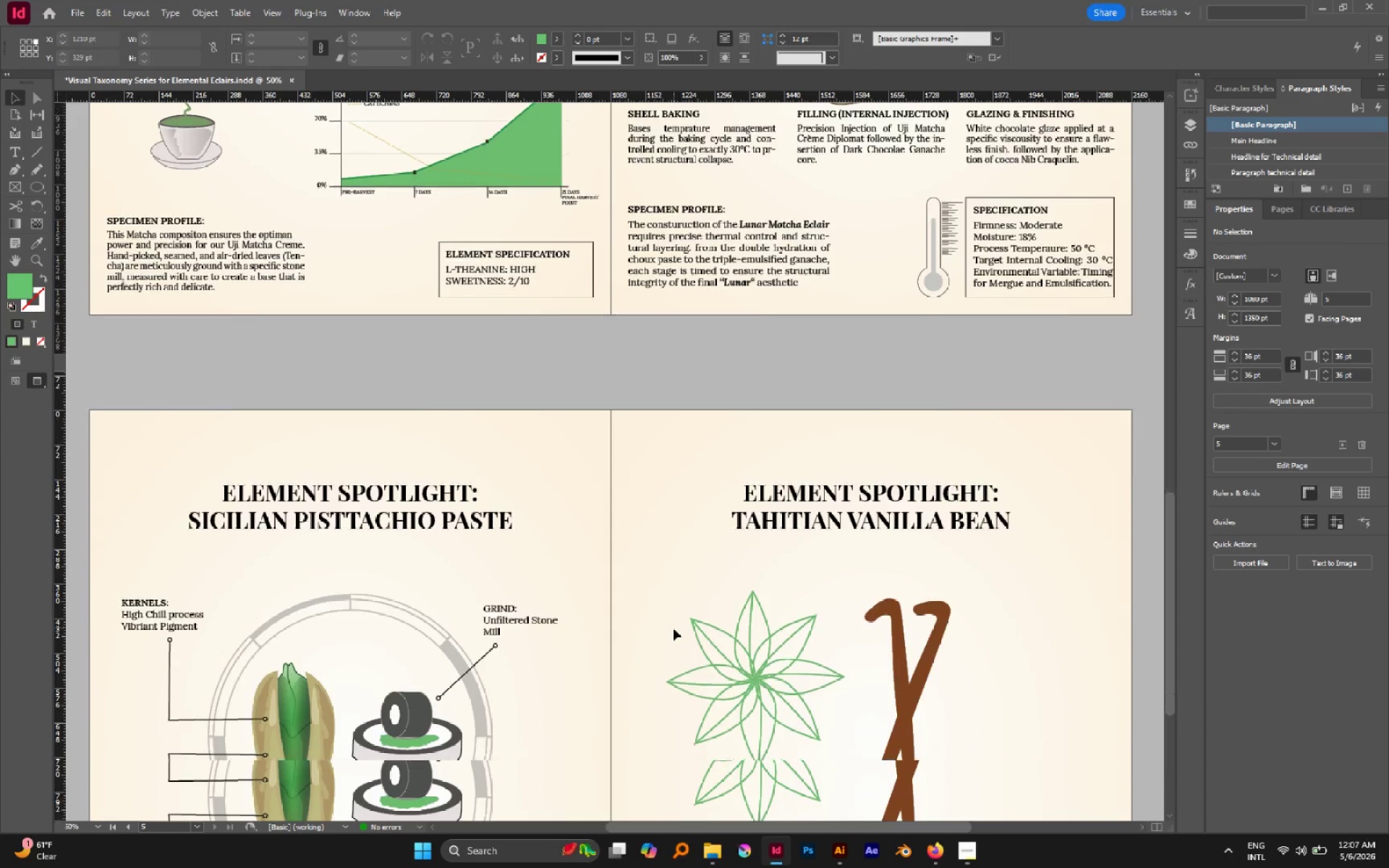 
hold_key(key=AltLeft, duration=0.92)
 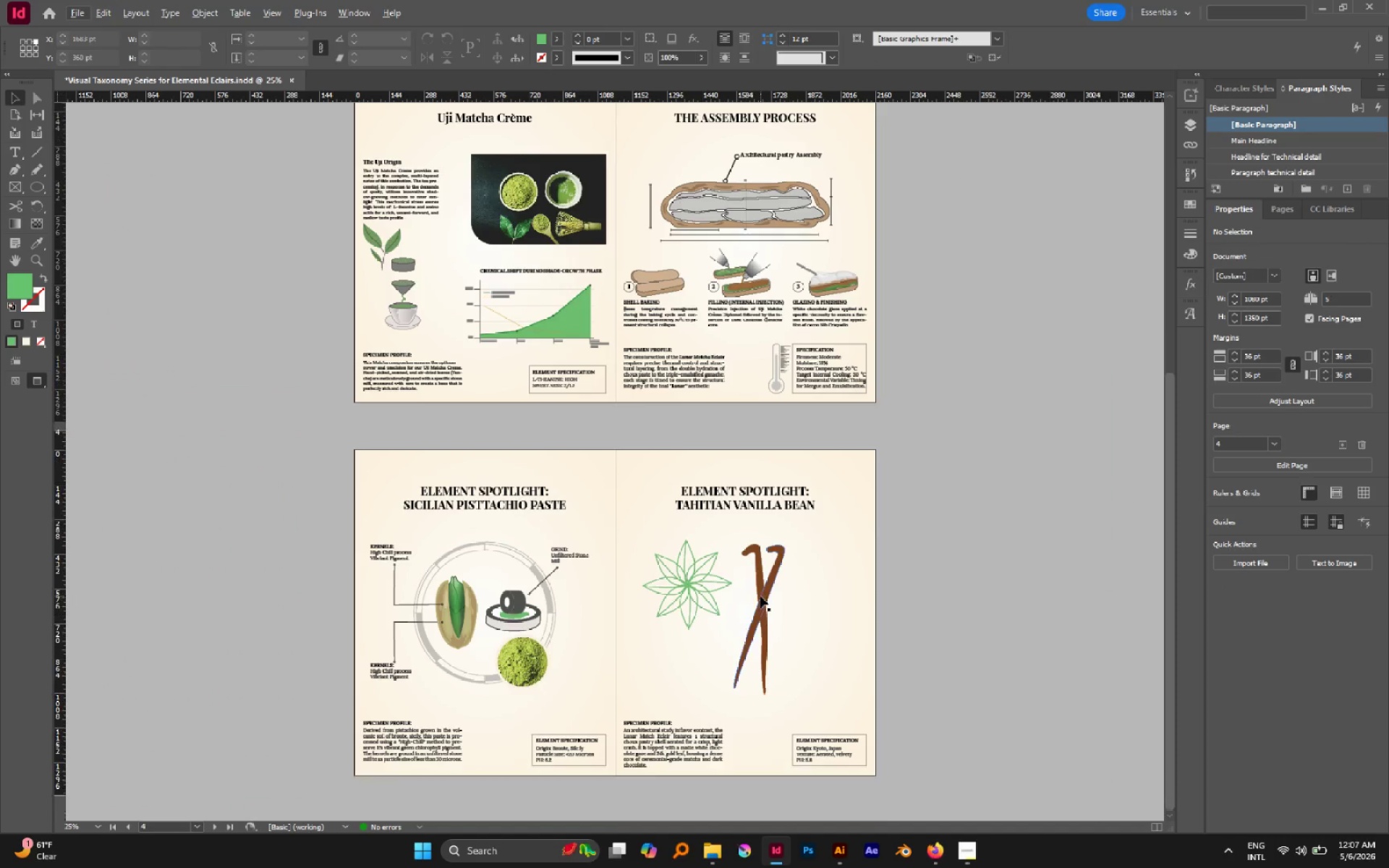 
scroll: coordinate [671, 621], scroll_direction: down, amount: 8.0
 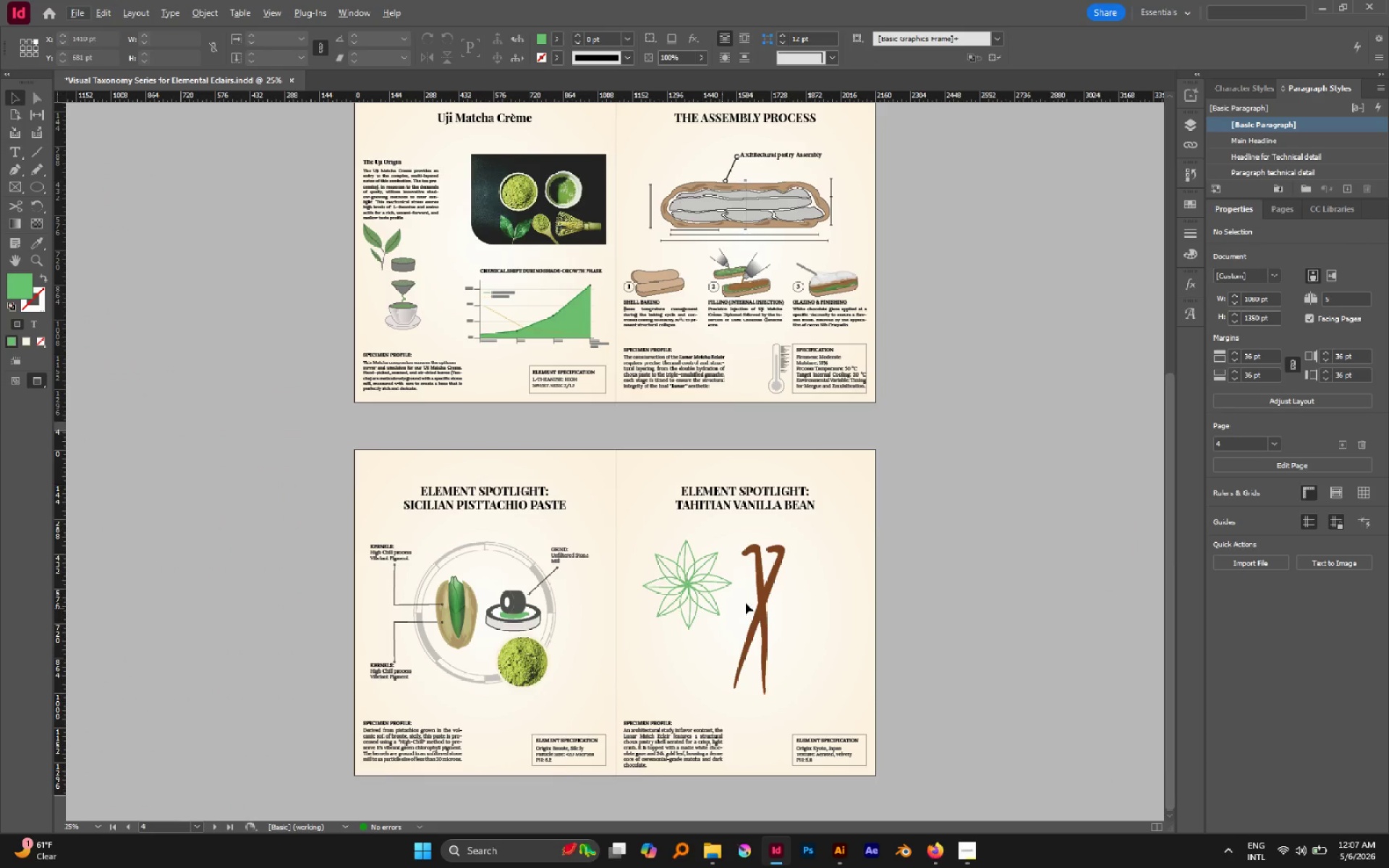 
hold_key(key=AltLeft, duration=0.55)
scroll: coordinate [752, 584], scroll_direction: down, amount: 5.0
 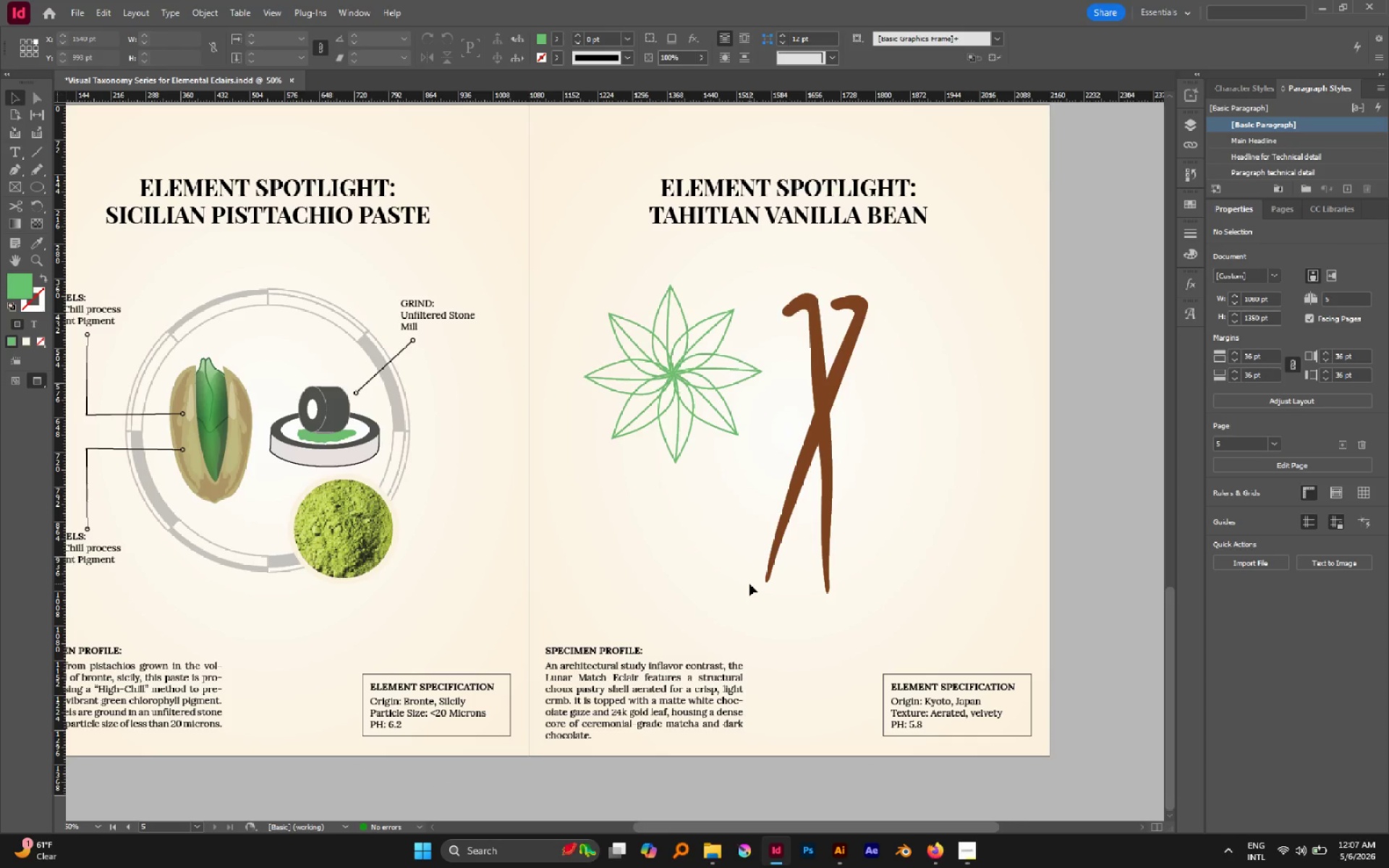 
left_click([959, 846])